 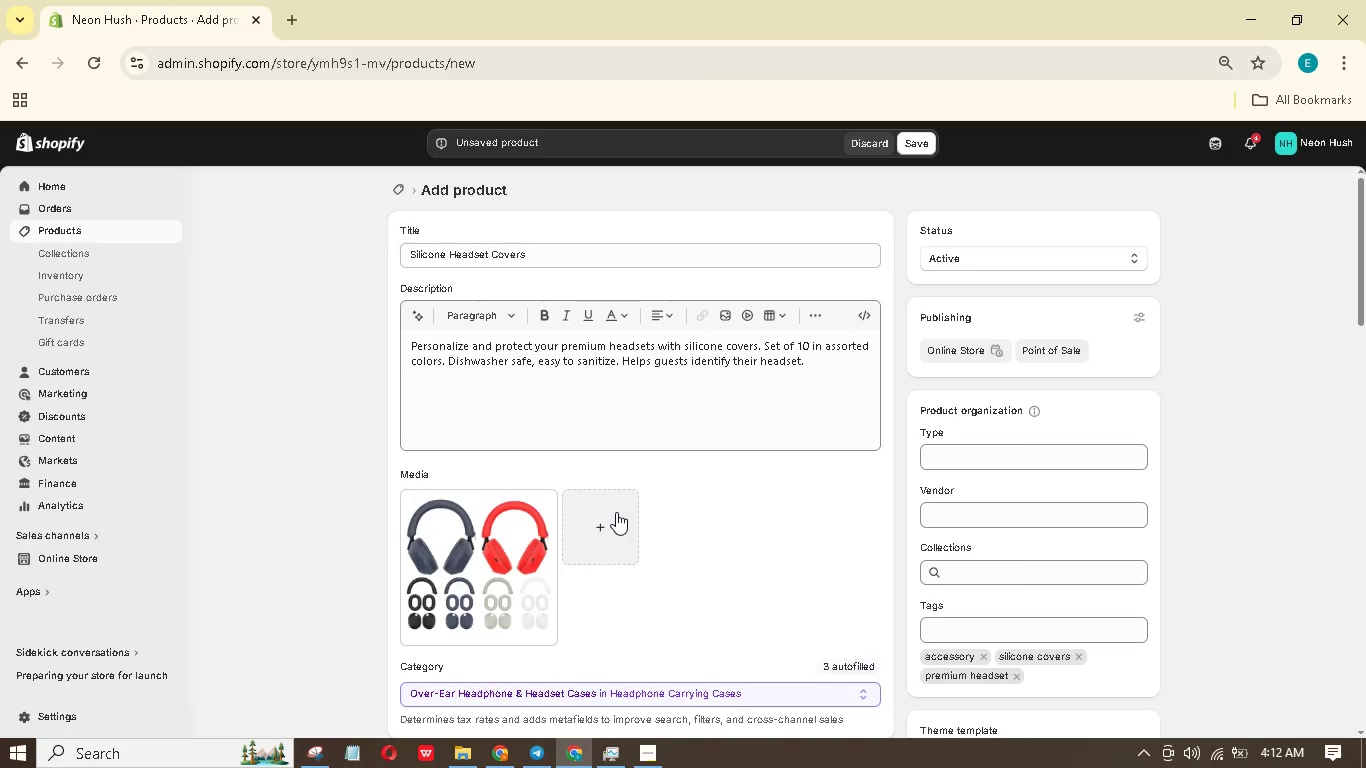 
left_click([910, 140])
 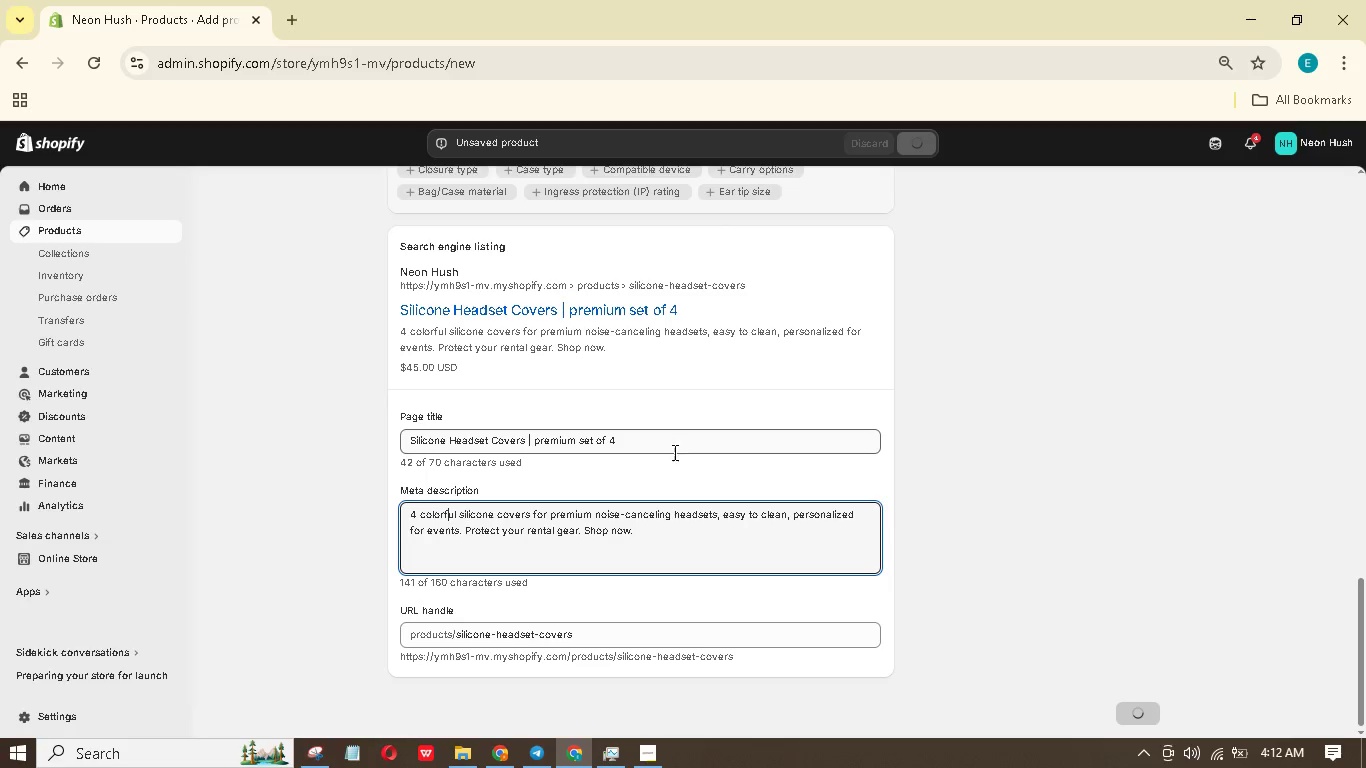 
scroll: coordinate [665, 515], scroll_direction: down, amount: 4.0
 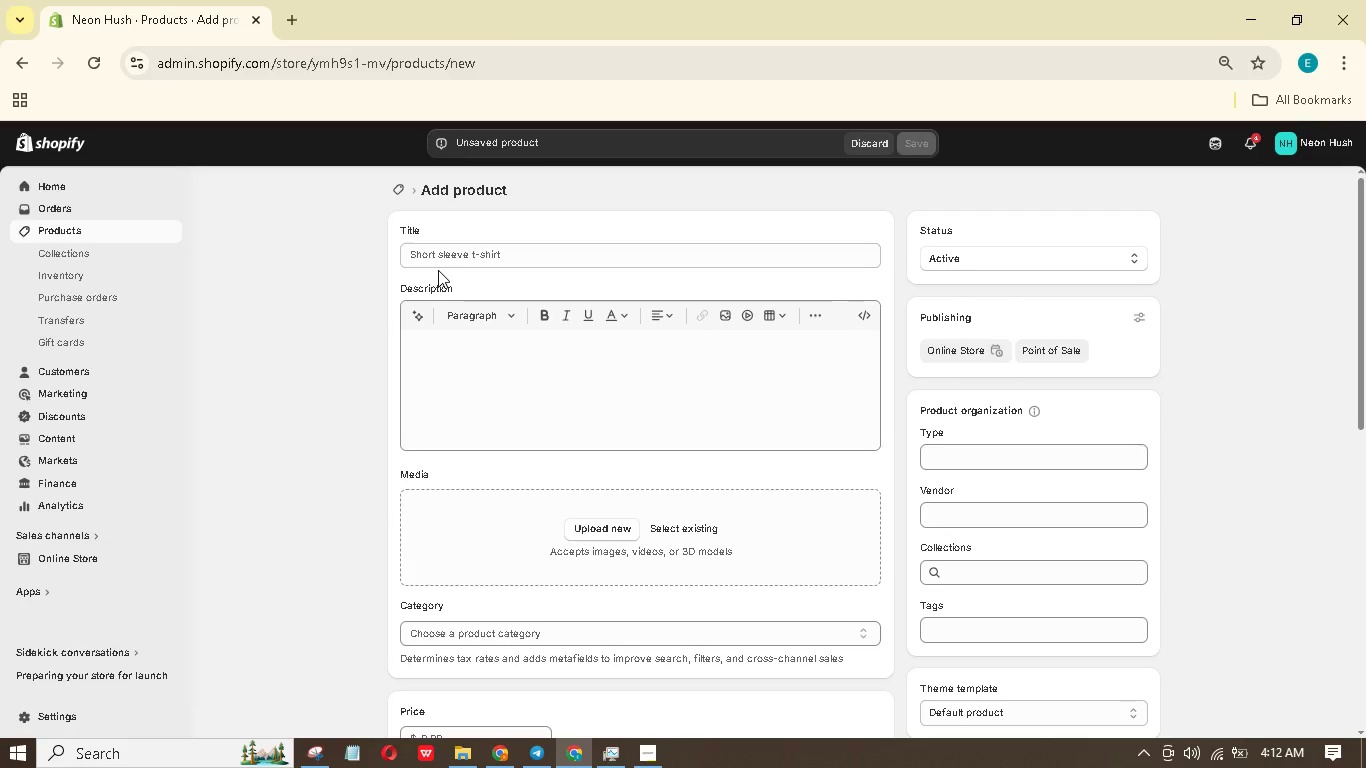 
wait(27.0)
 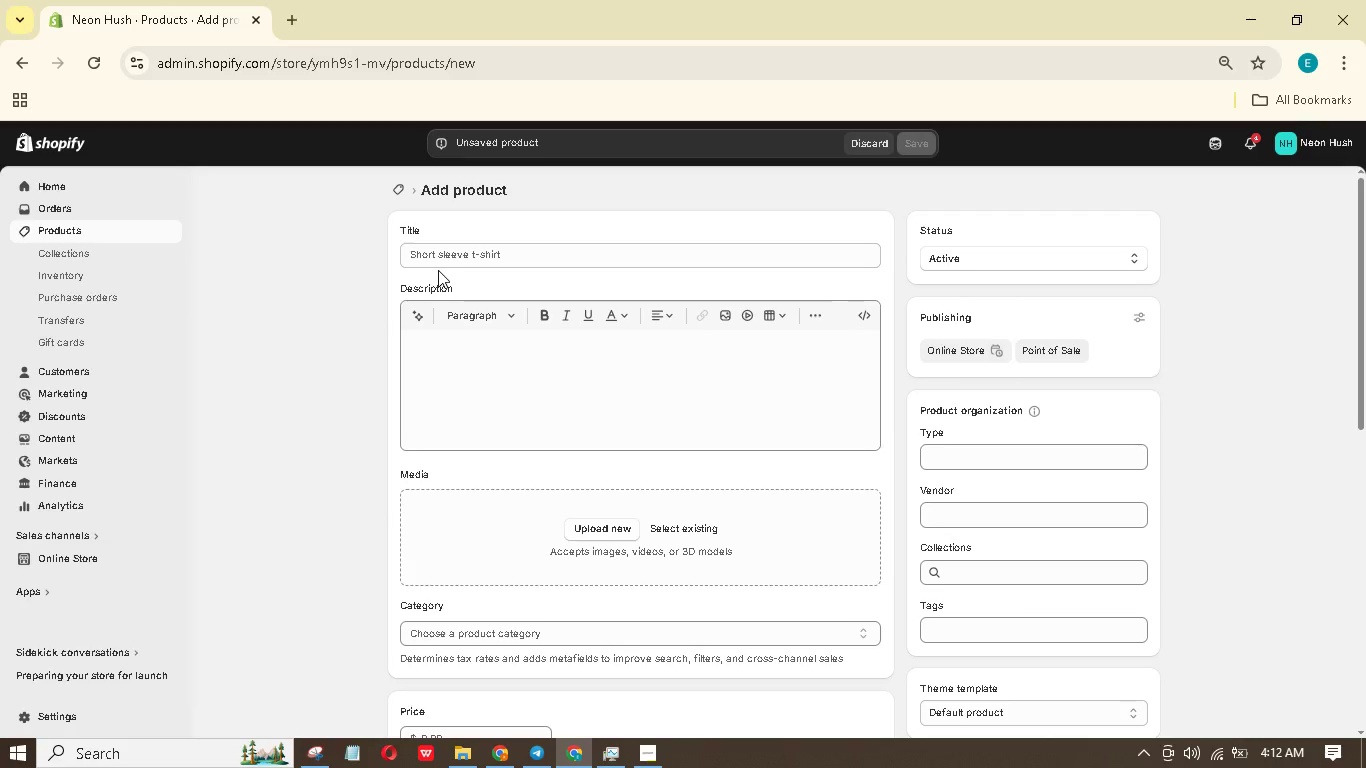 
left_click([445, 261])
 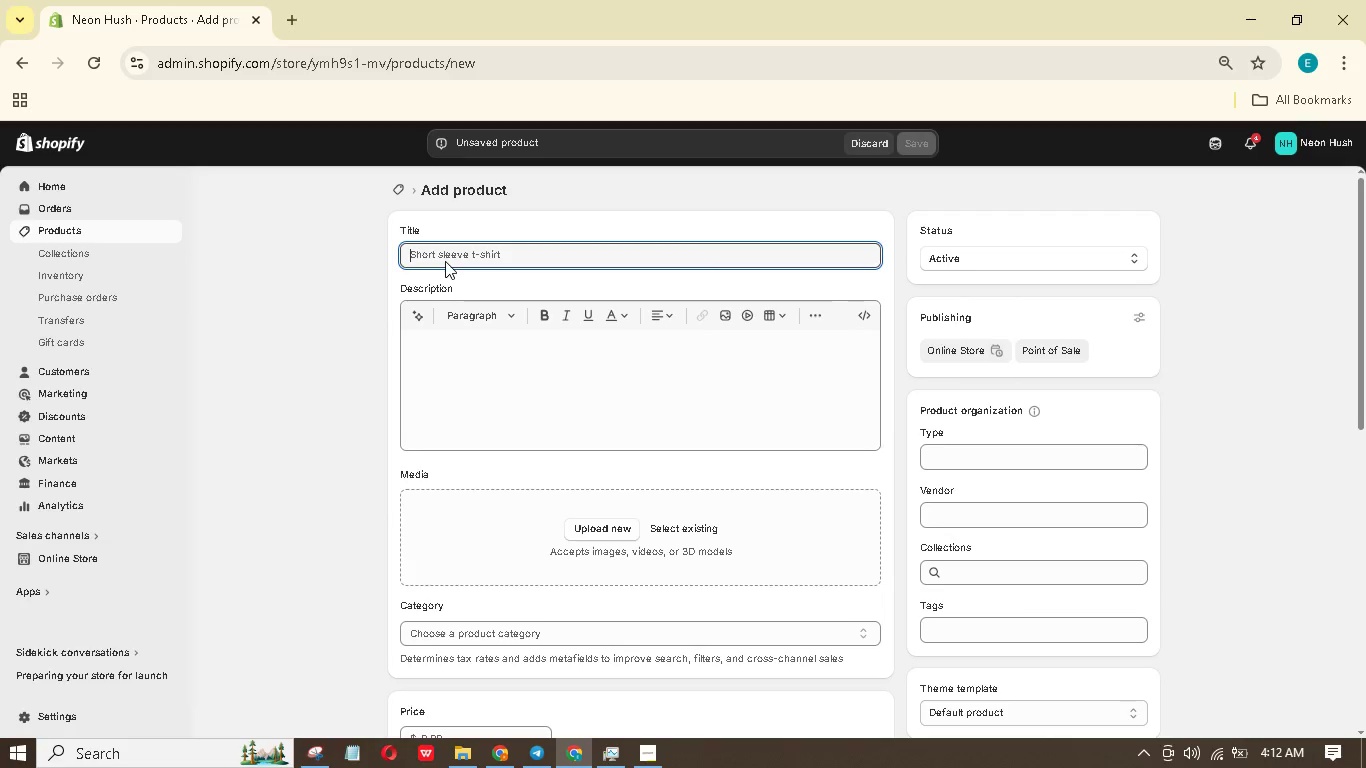 
type(event SIgnage PCK)
 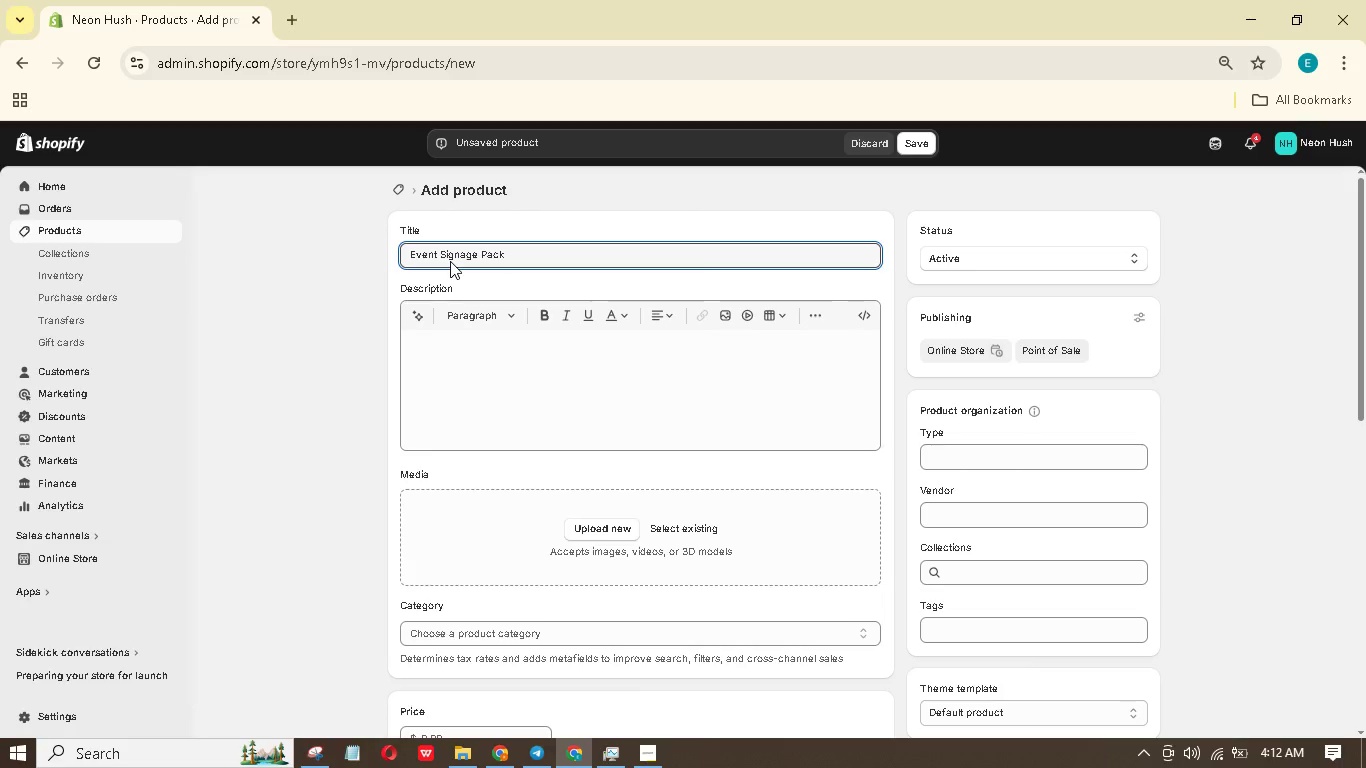 
wait(10.17)
 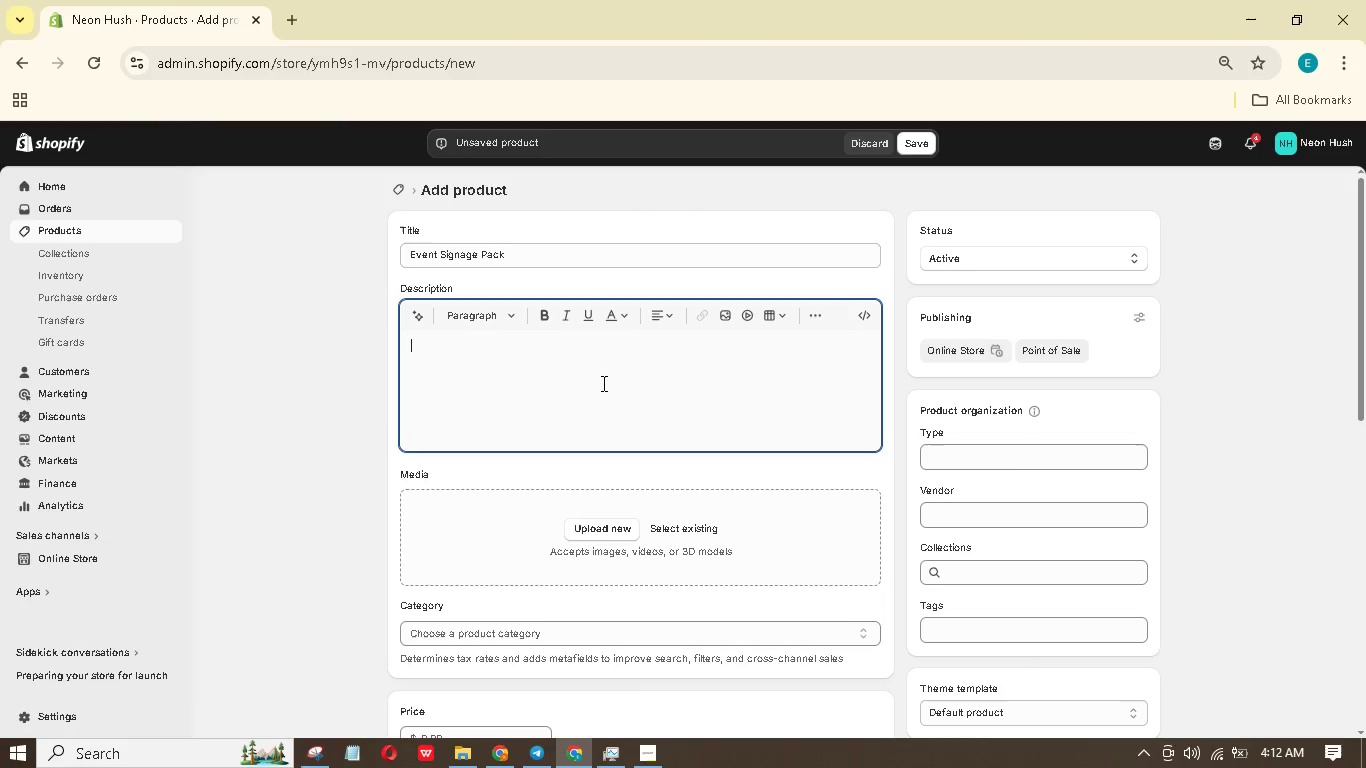 
hold_key(key=ShiftLeft, duration=0.45)
 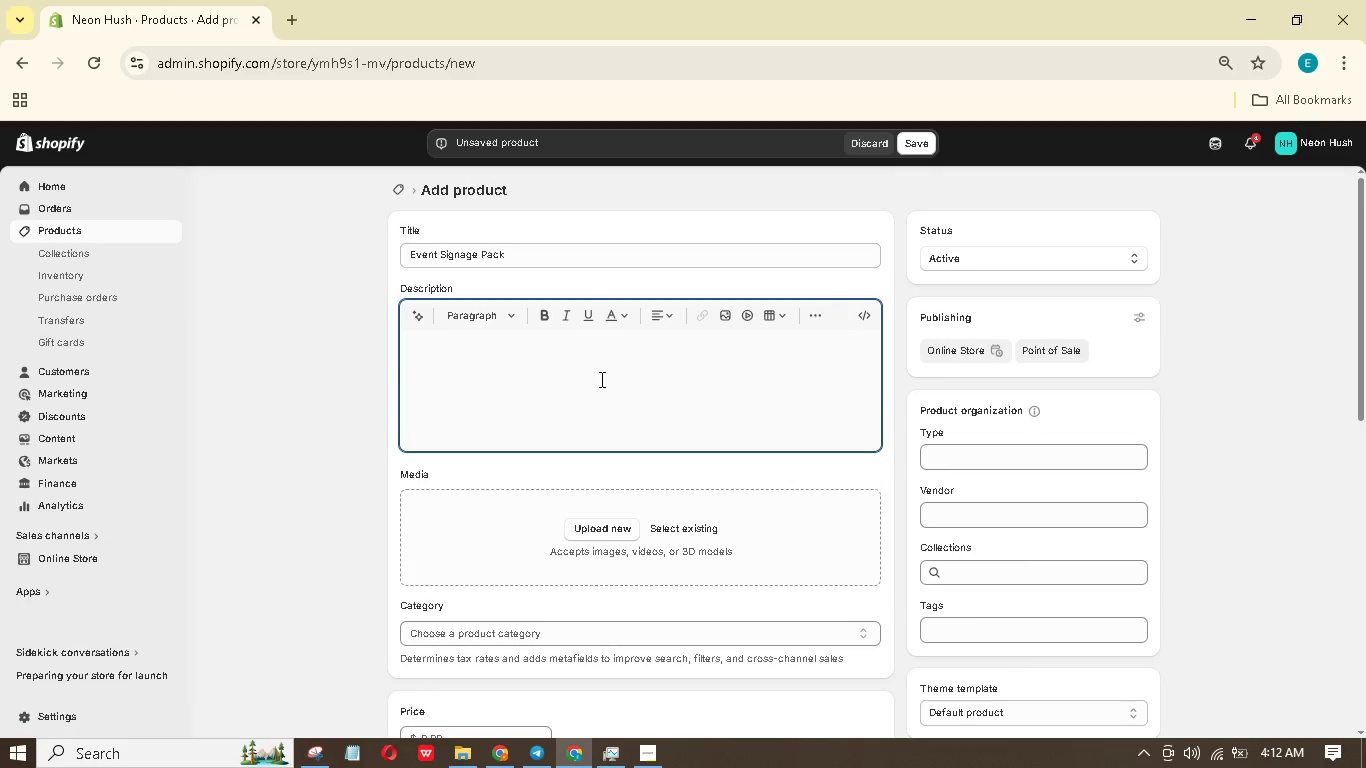 
scroll: coordinate [600, 379], scroll_direction: down, amount: 1.0
 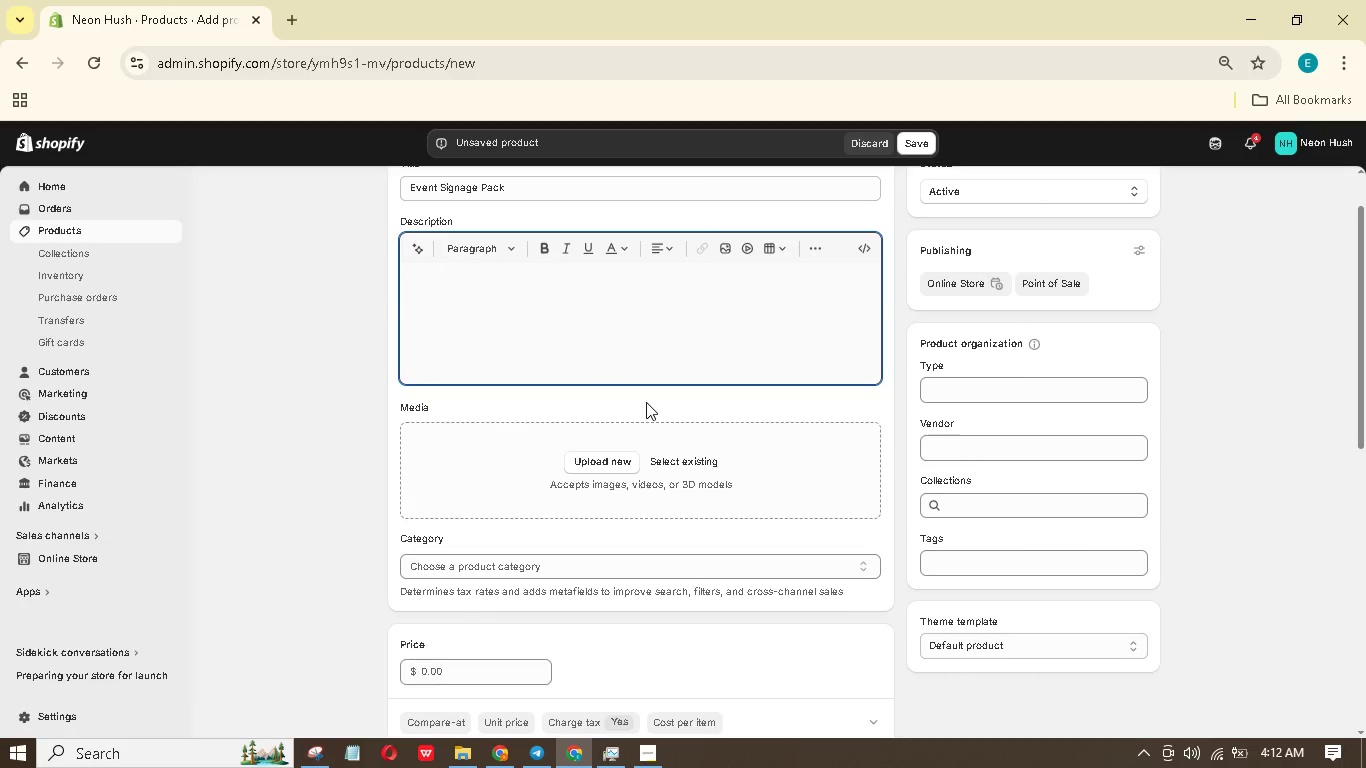 
scroll: coordinate [646, 402], scroll_direction: up, amount: 2.0
 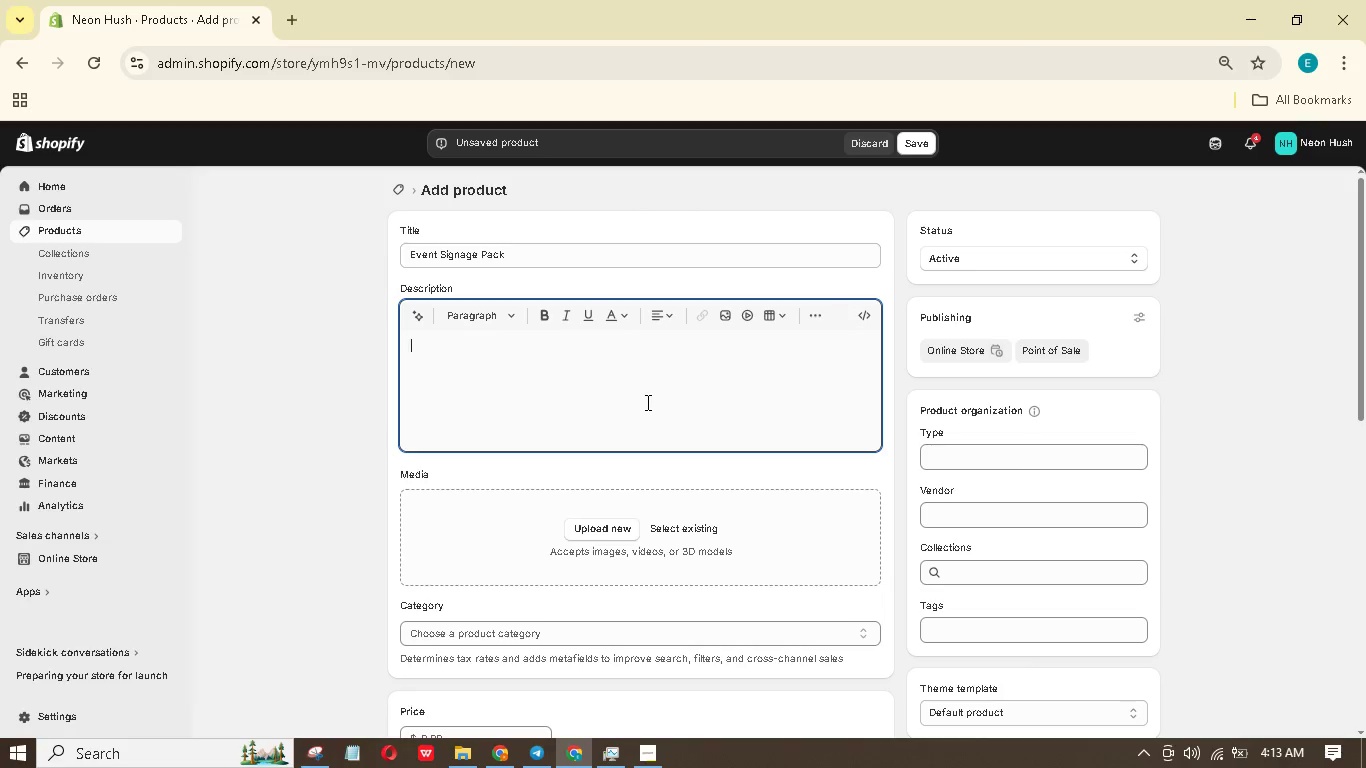 
type(Ten professionally designed printale signs in PDF format. Includes: "How to ue the headsets," )
 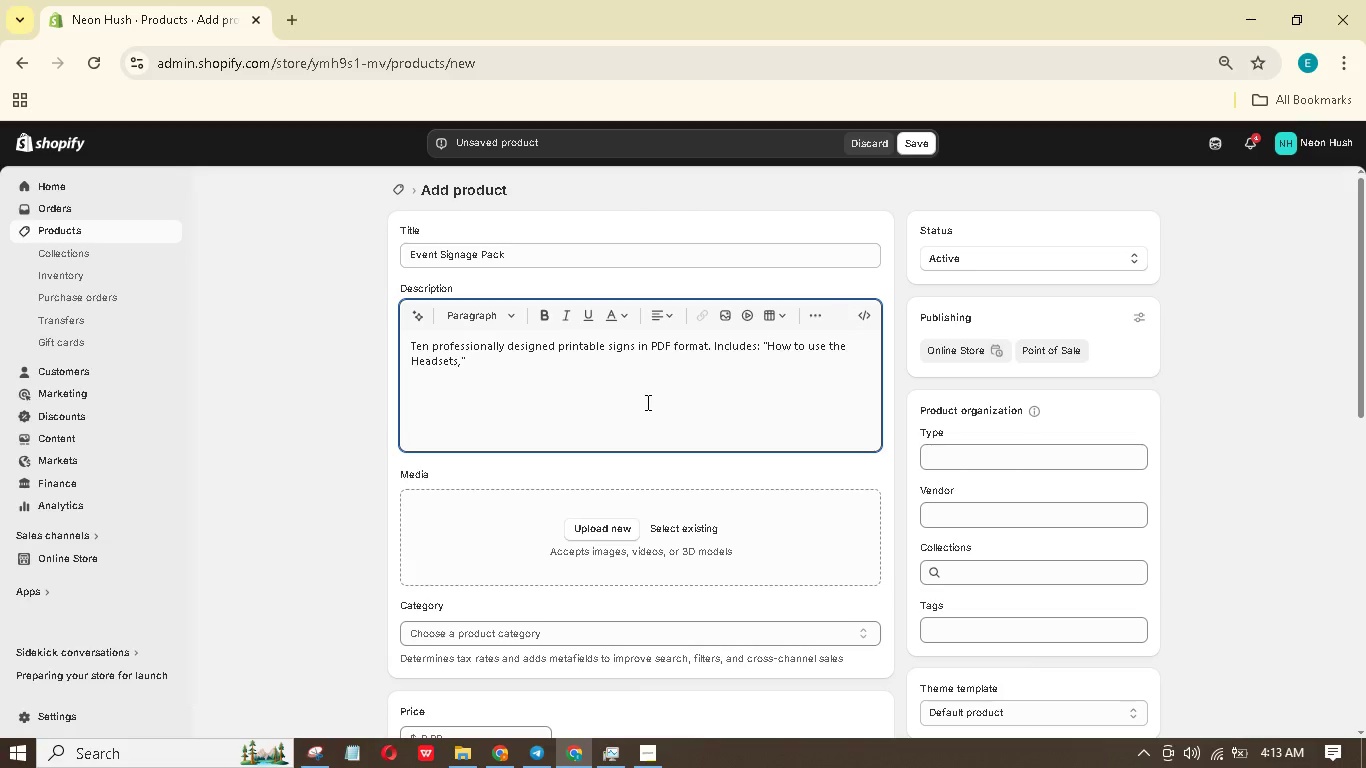 
hold_key(key=B, duration=0.33)
 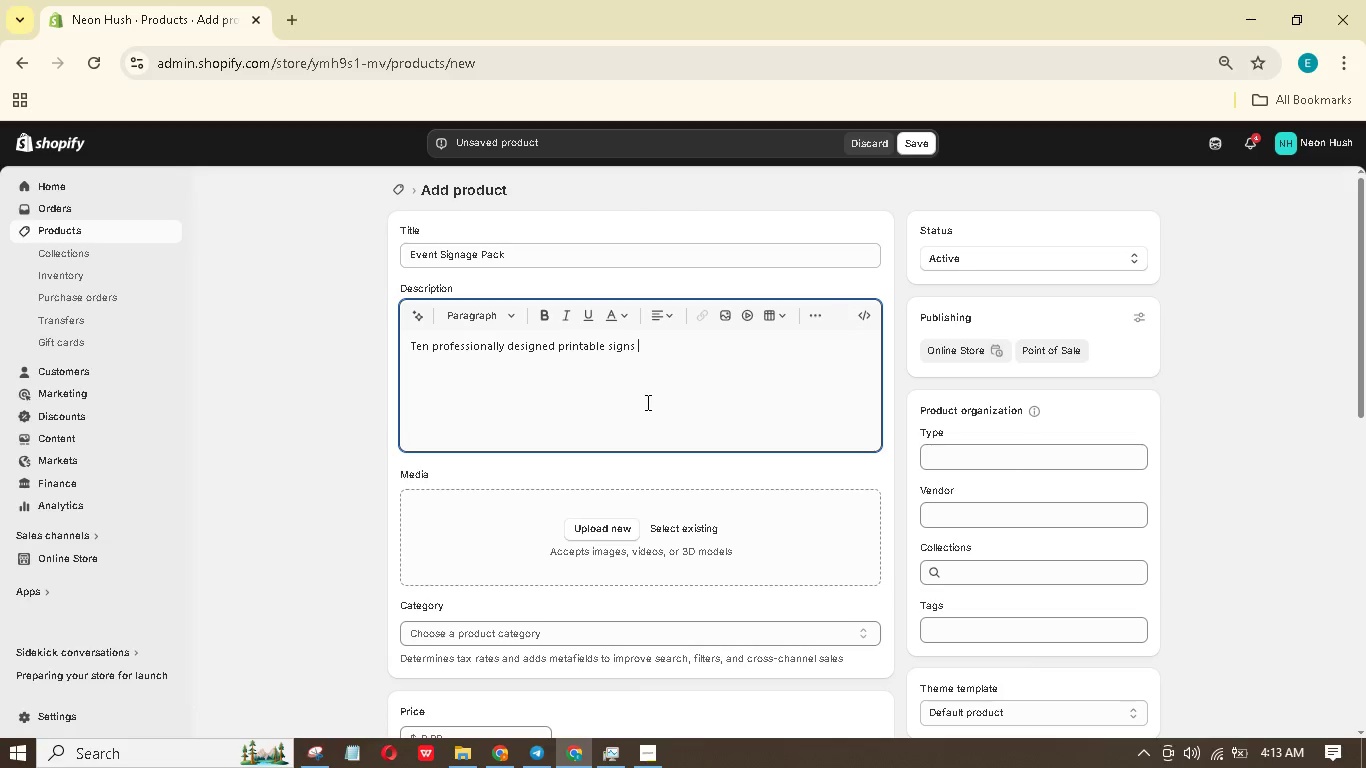 
type("Channel A / B / C)
 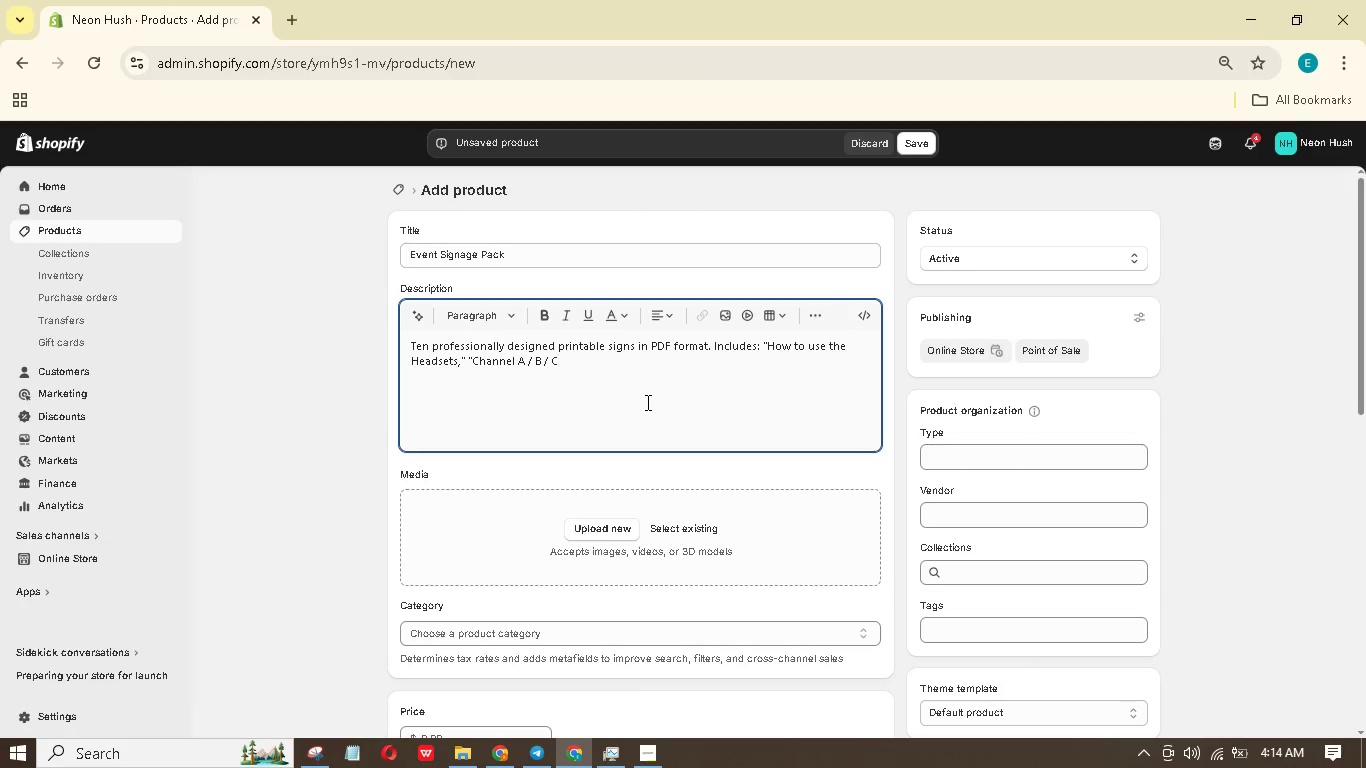 
type(" tent cards, "HEadset Return Station," 'LOT & Found," and "THAnk You for Dancing." Print at home or at a local copy hop.)
 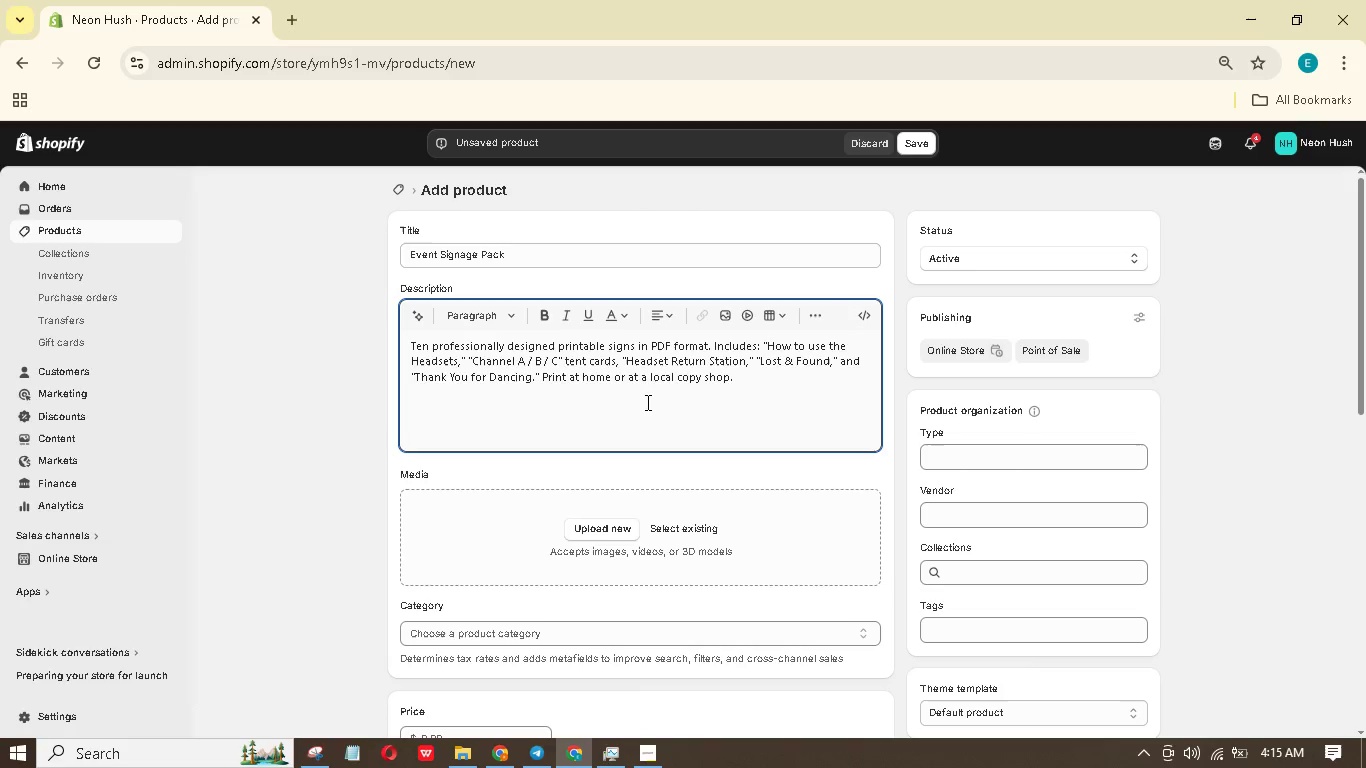 
scroll: coordinate [630, 444], scroll_direction: down, amount: 1.0
 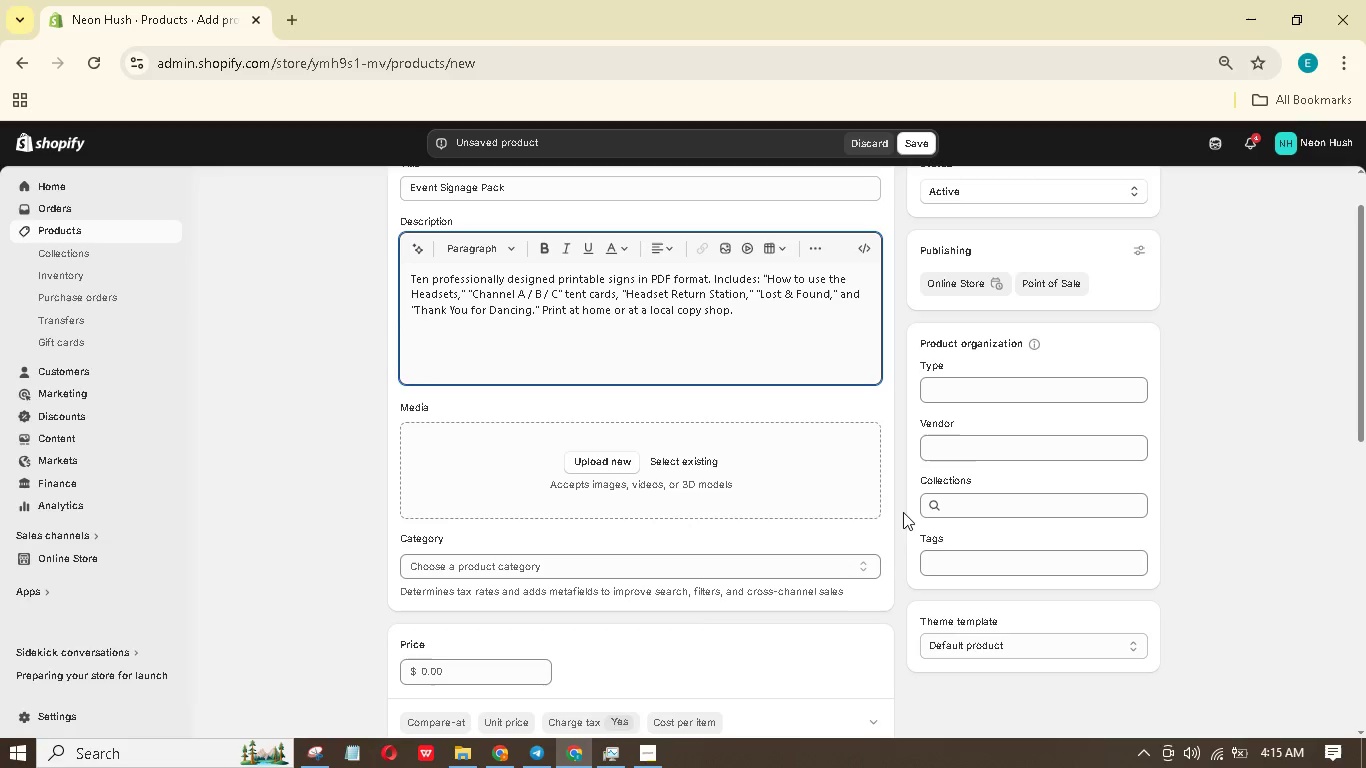 
left_click([944, 556])
 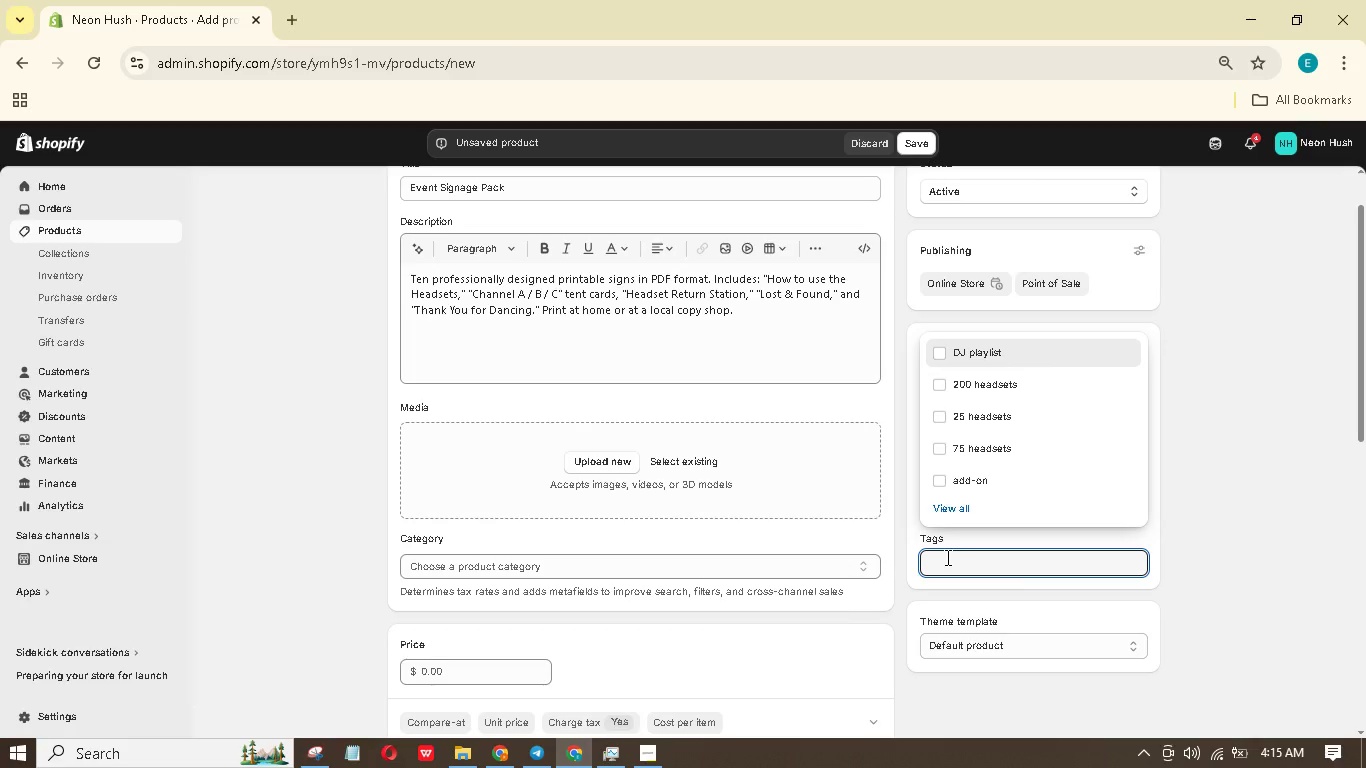 
type(digital add-on)
 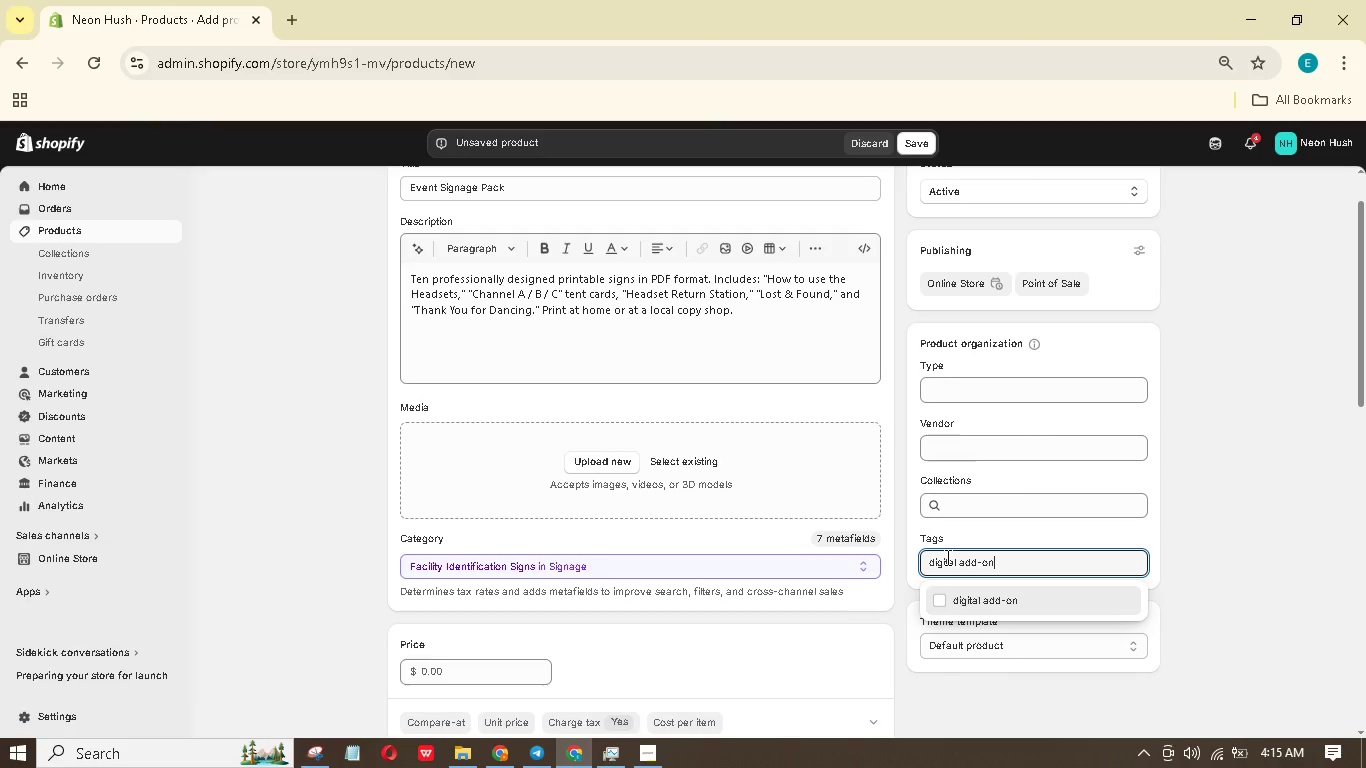 
key(Enter)
 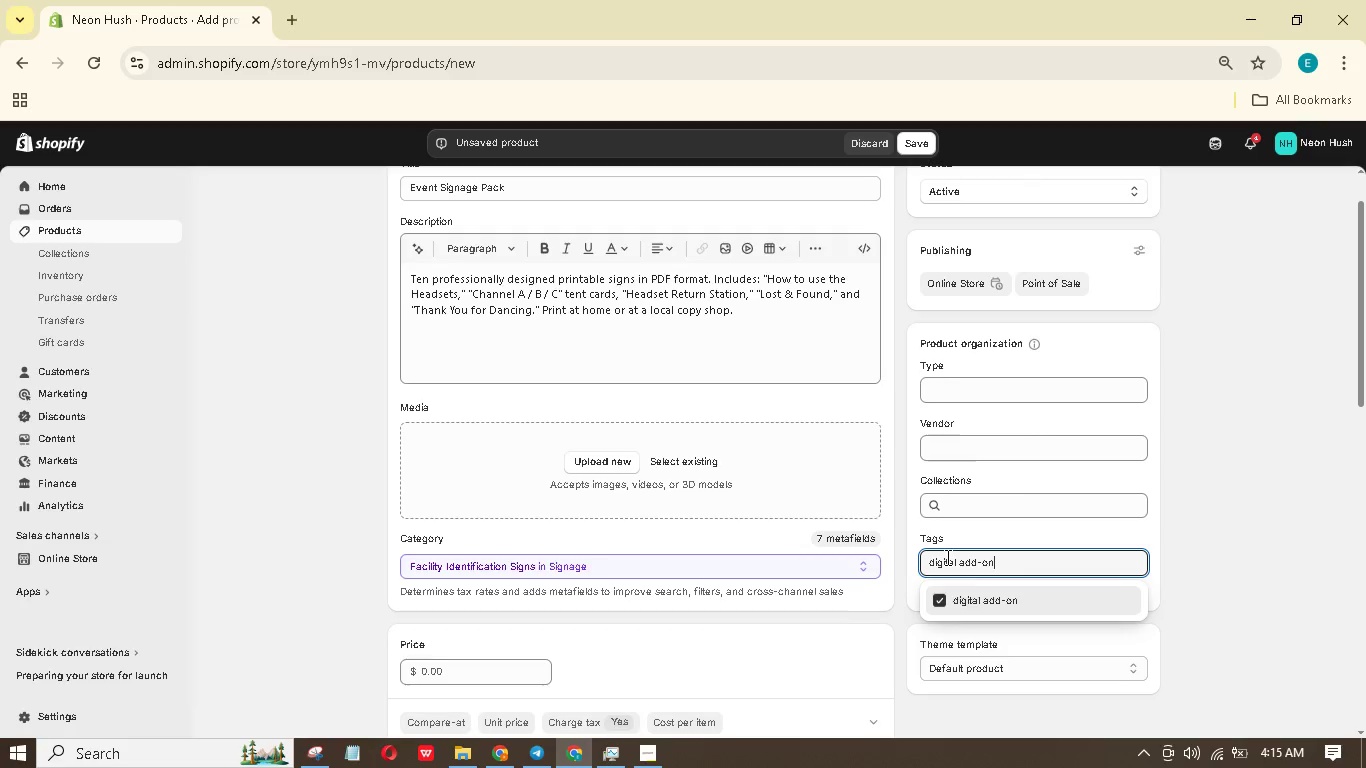 
type(signage)
 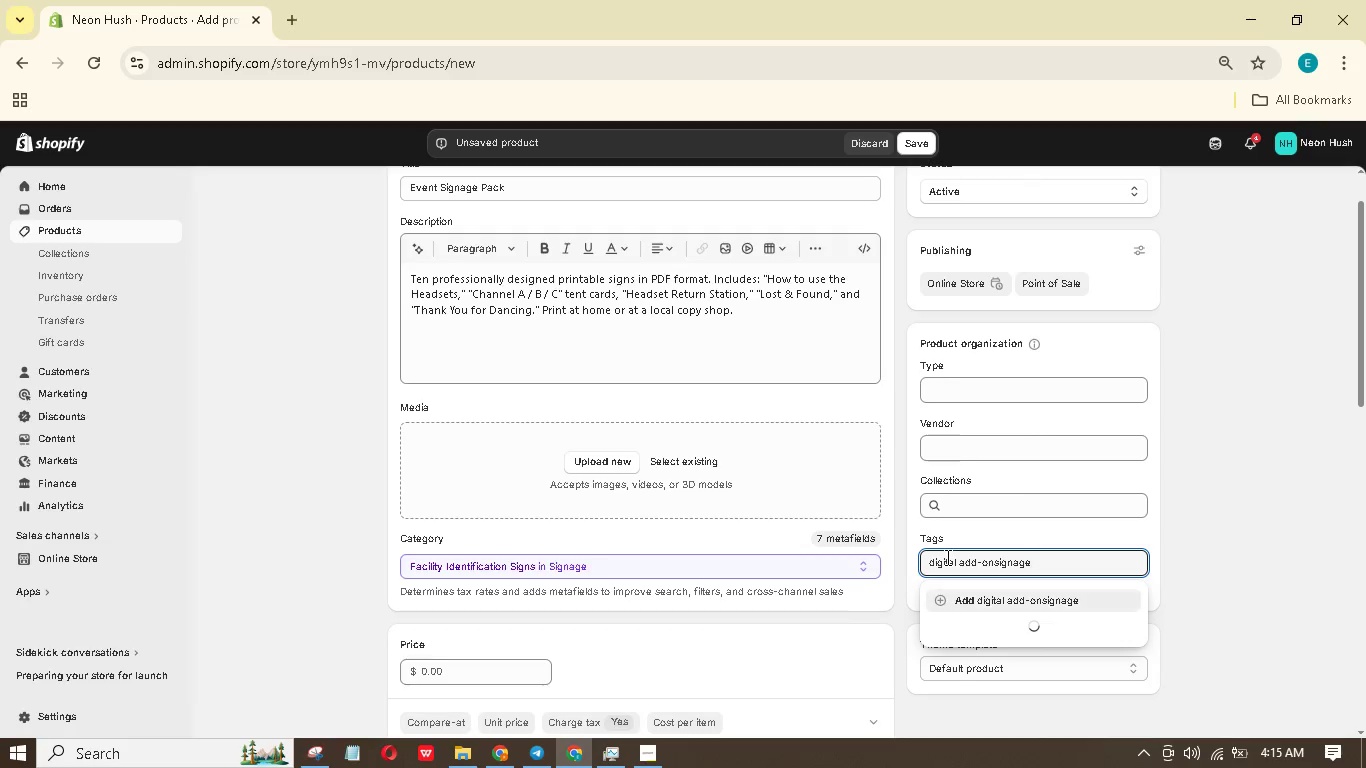 
key(Enter)
 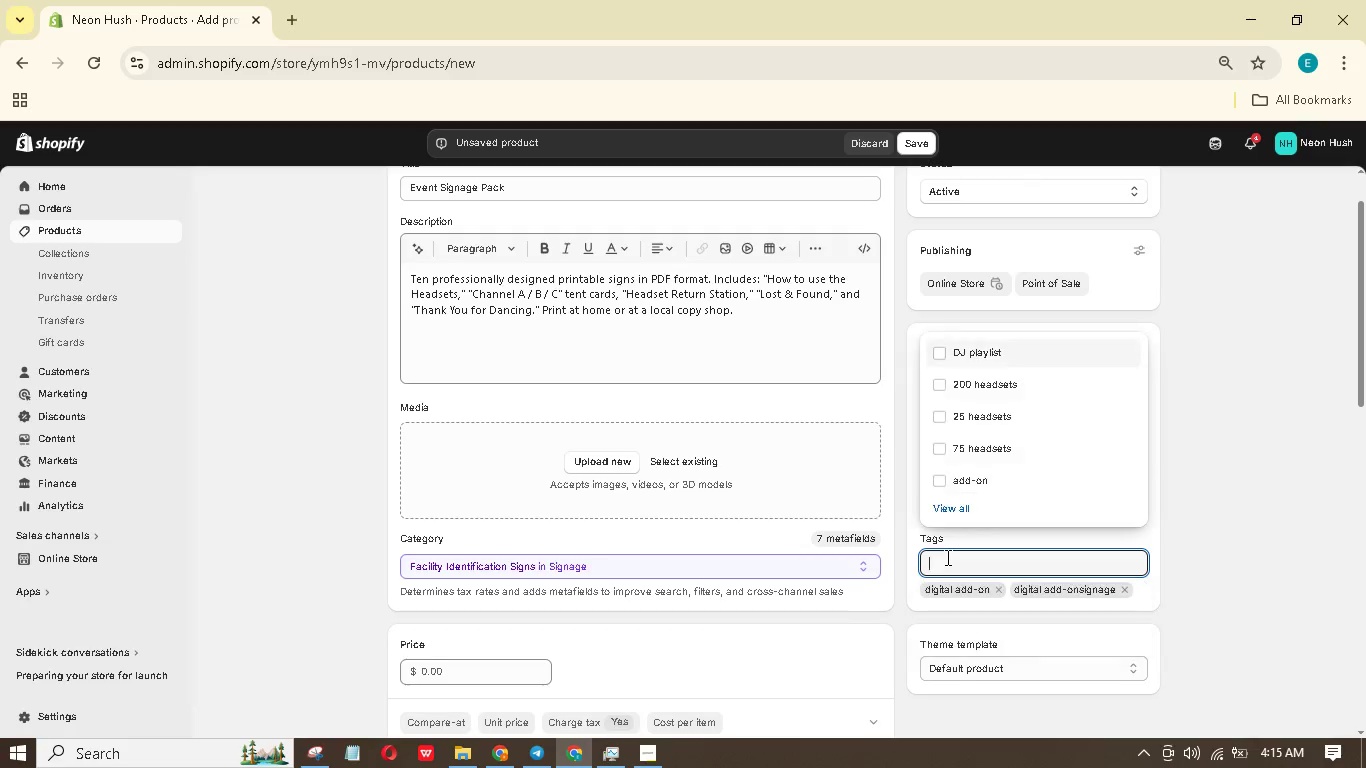 
type(evvent kit)
 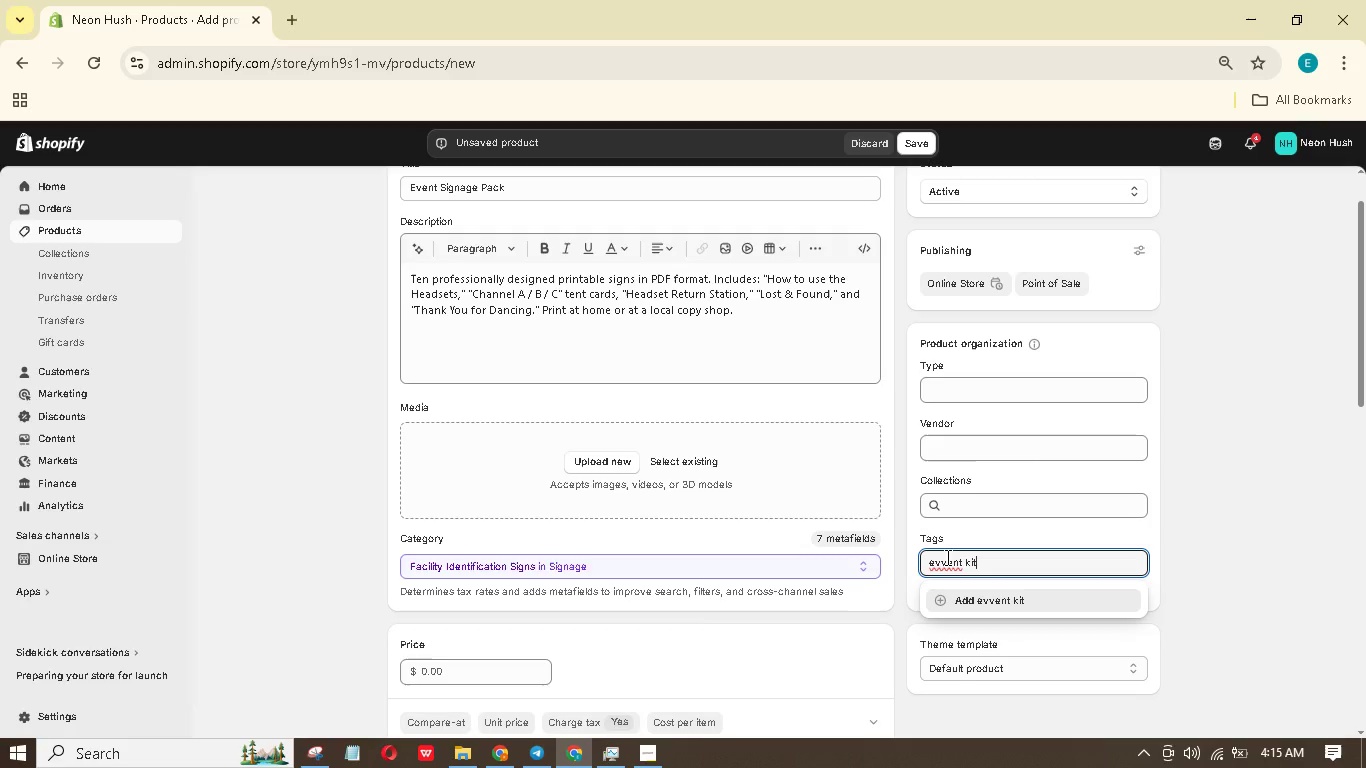 
key(ArrowLeft)
 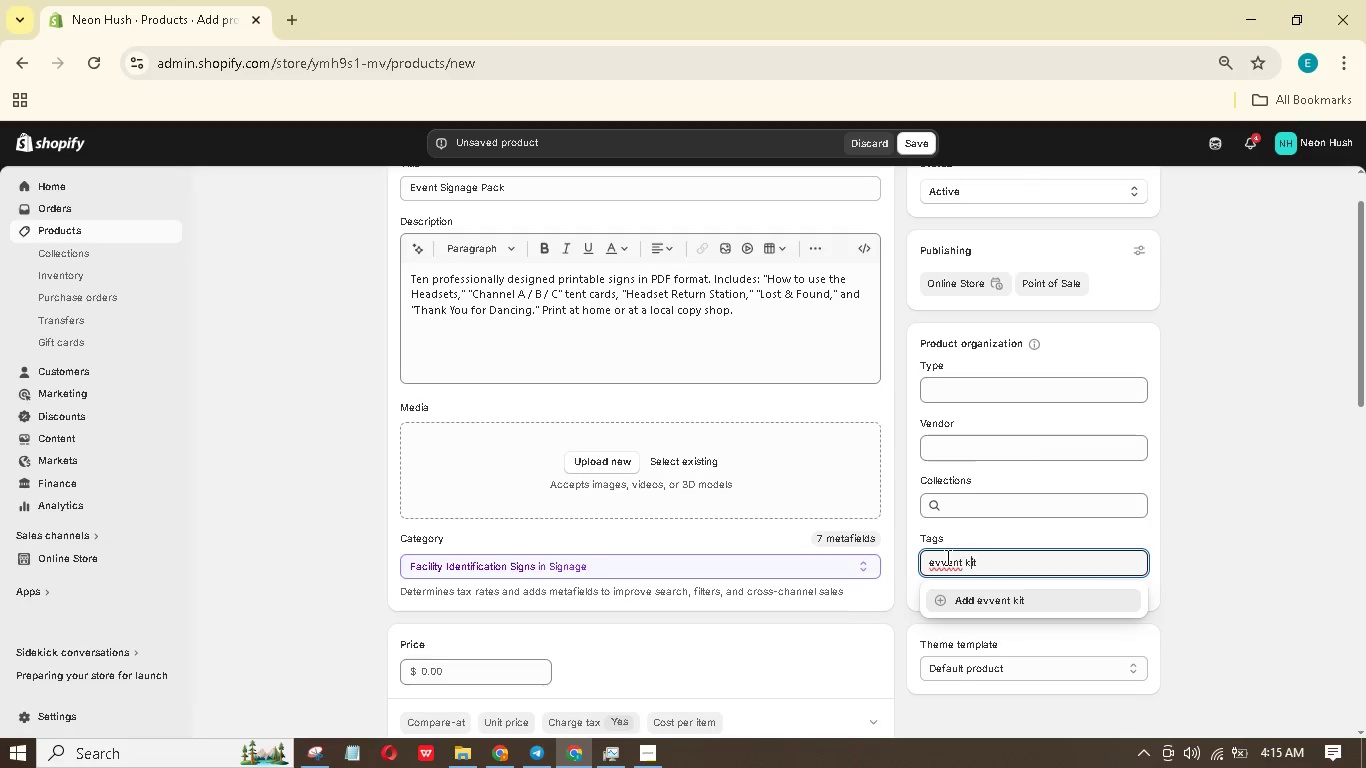 
key(ArrowLeft)
 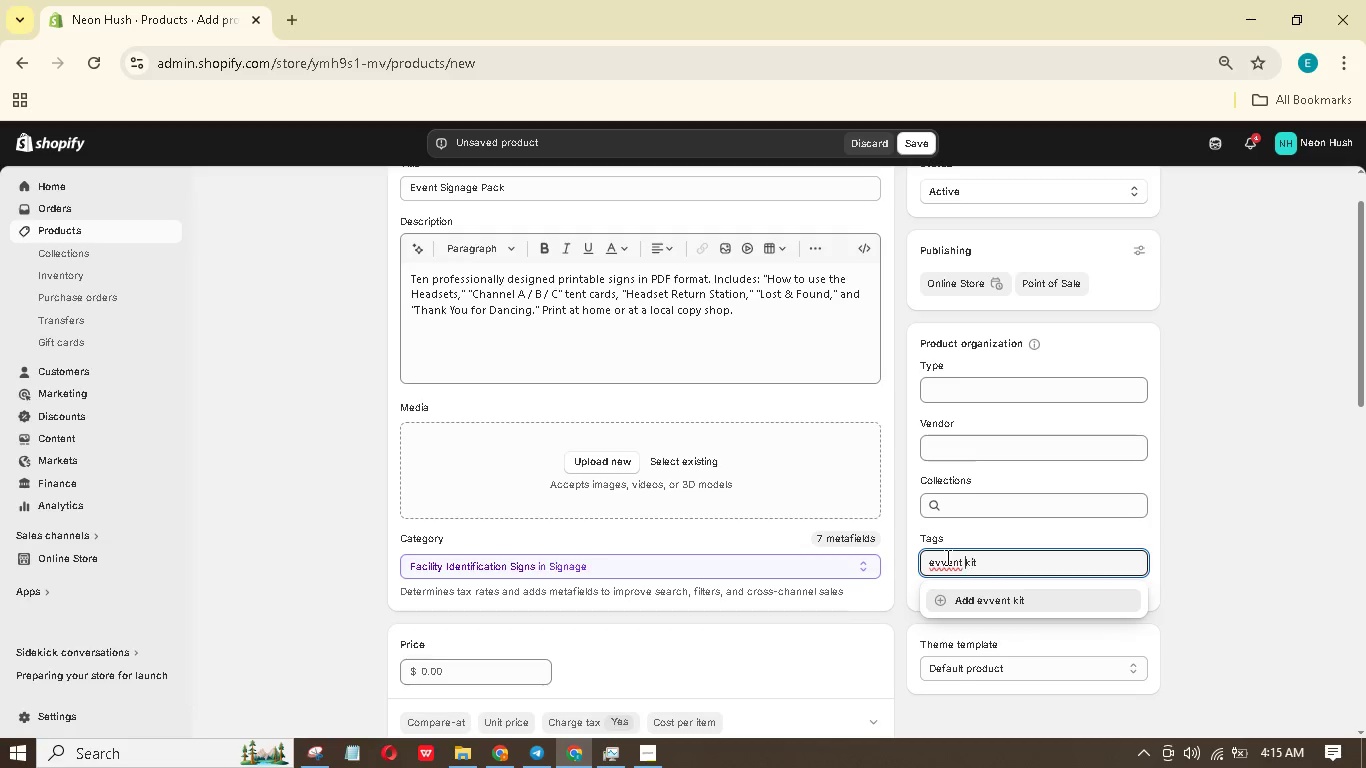 
key(ArrowLeft)
 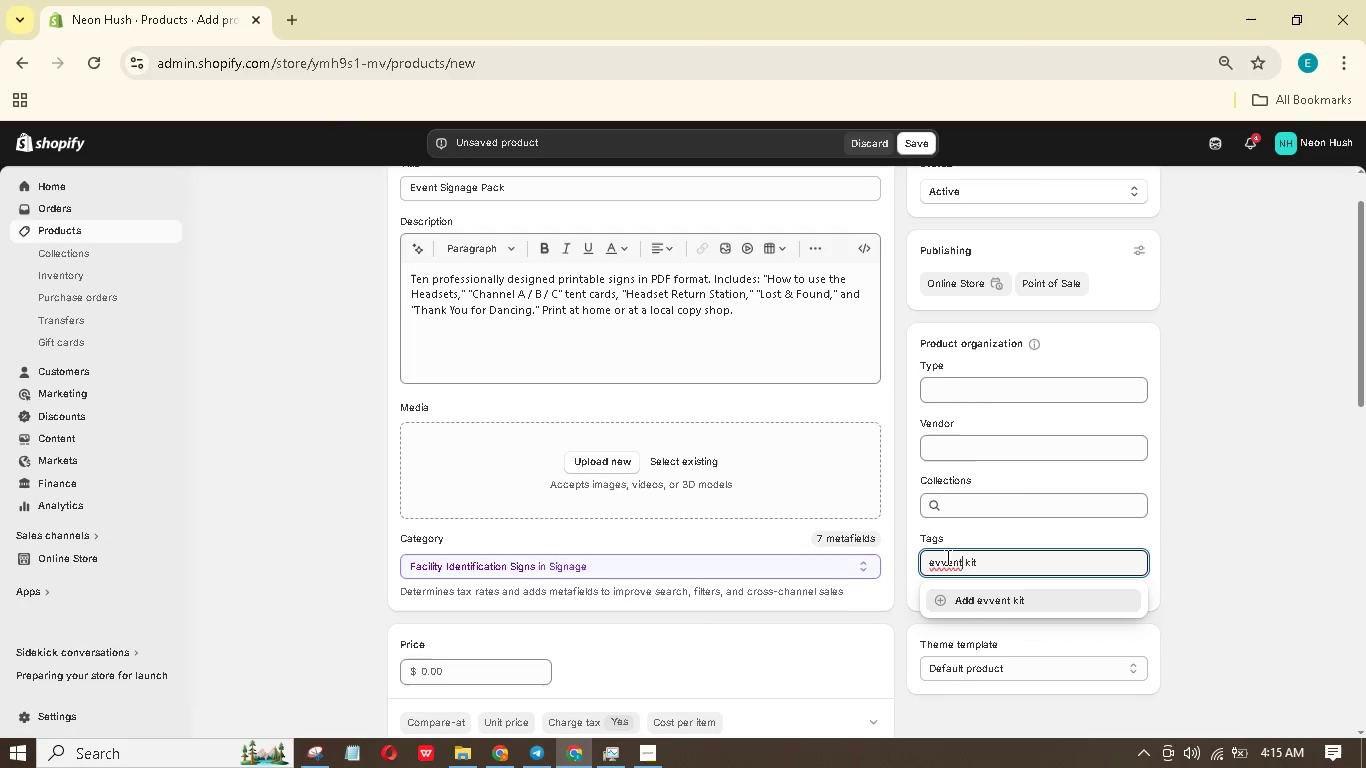 
key(ArrowLeft)
 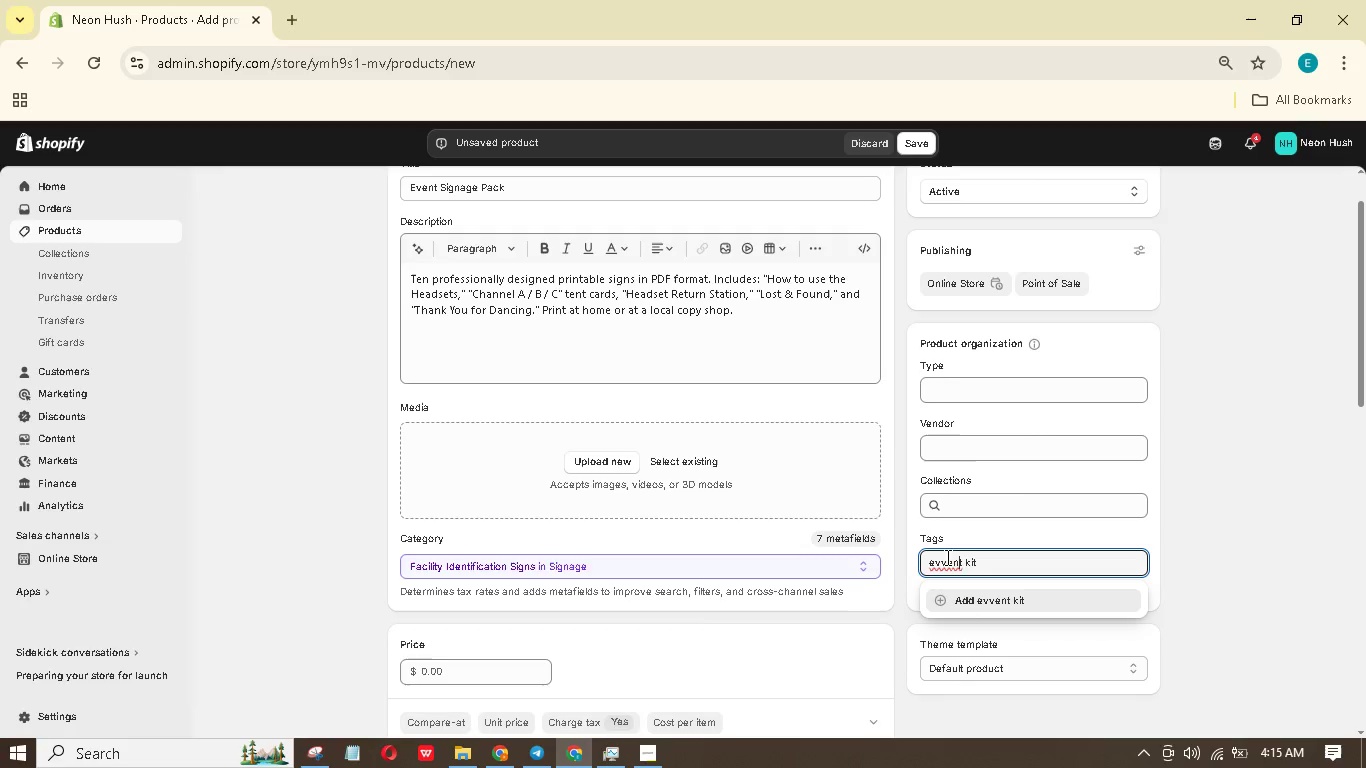 
key(ArrowLeft)
 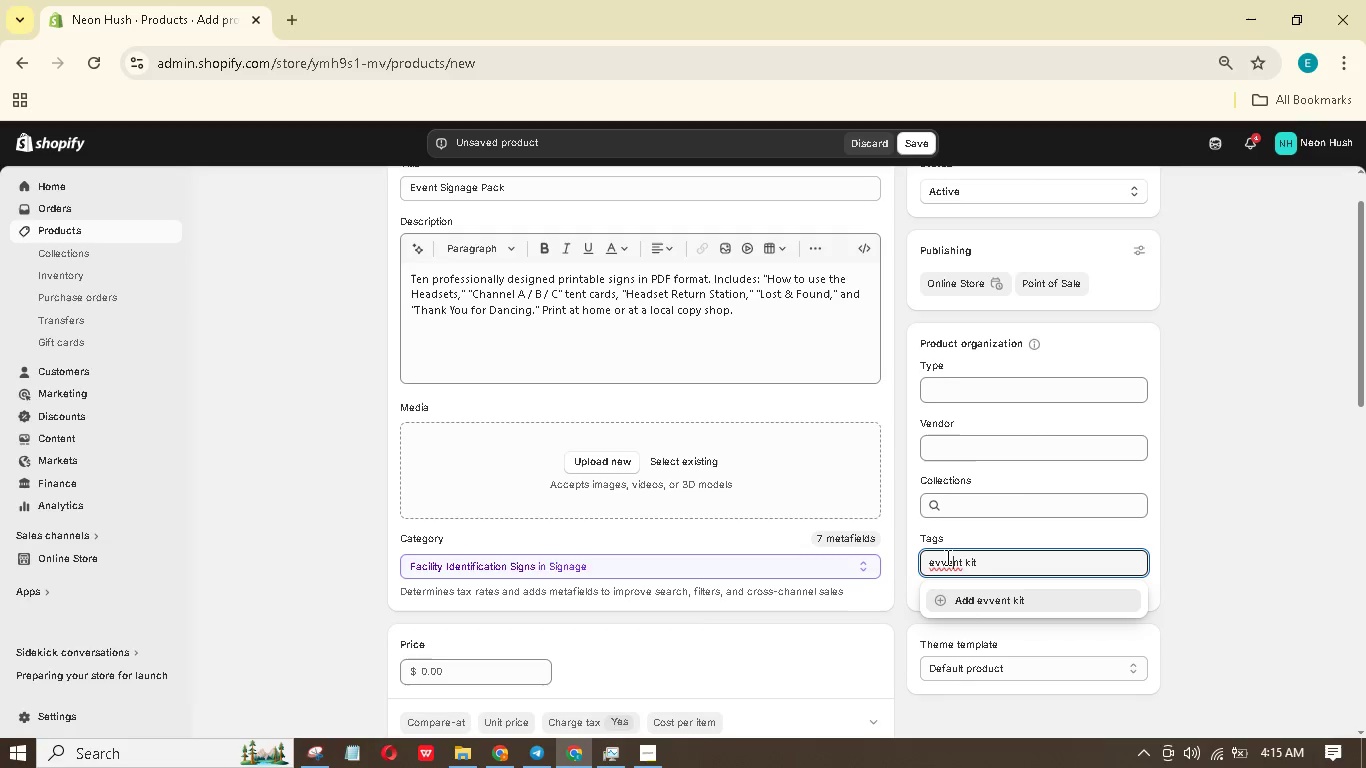 
key(ArrowLeft)
 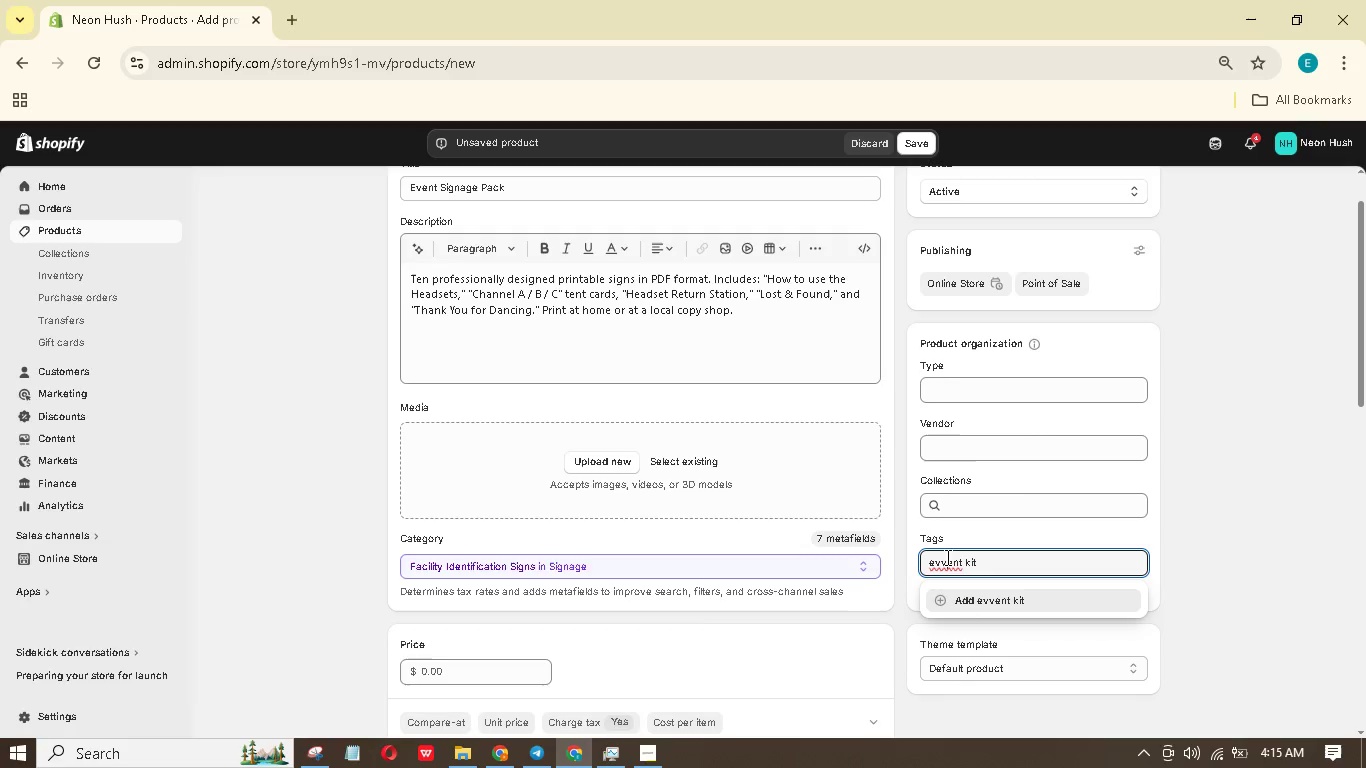 
key(ArrowLeft)
 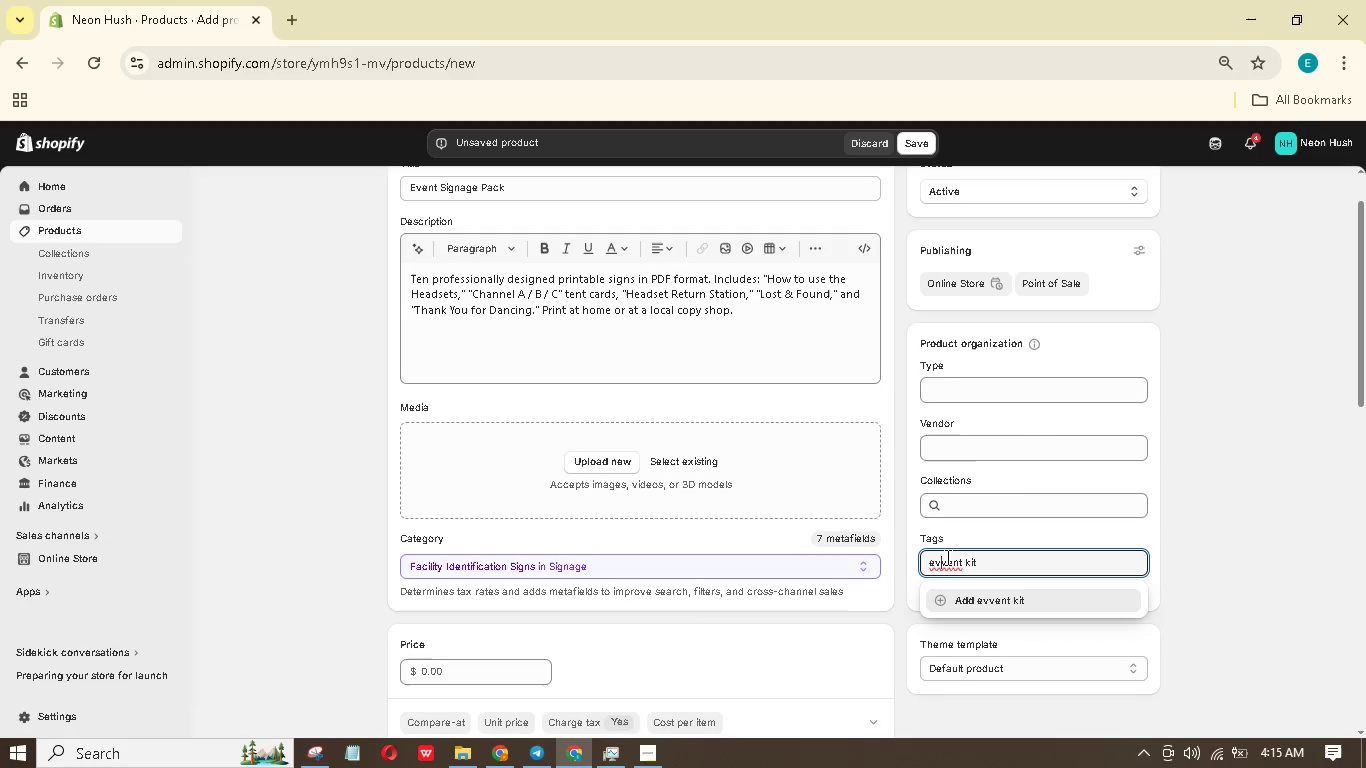 
key(ArrowLeft)
 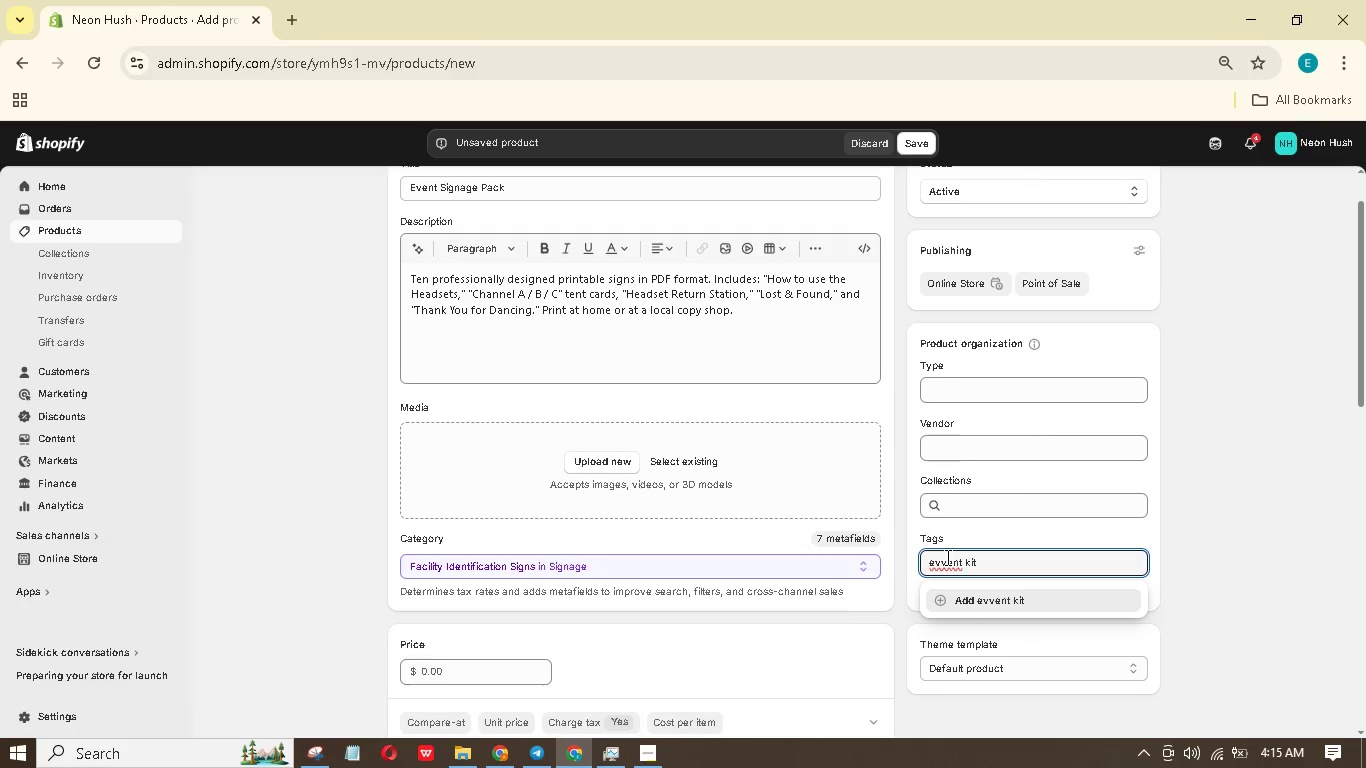 
key(Backspace)
 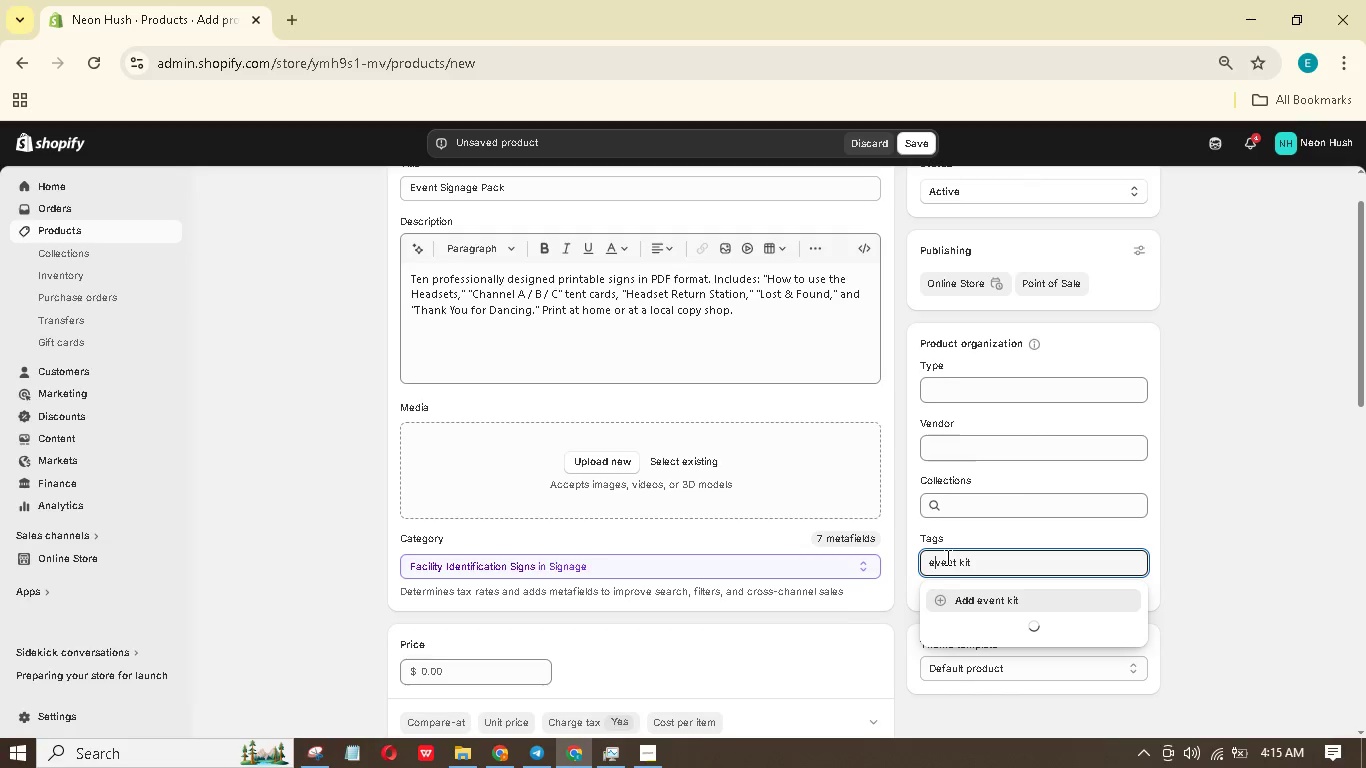 
key(Enter)
 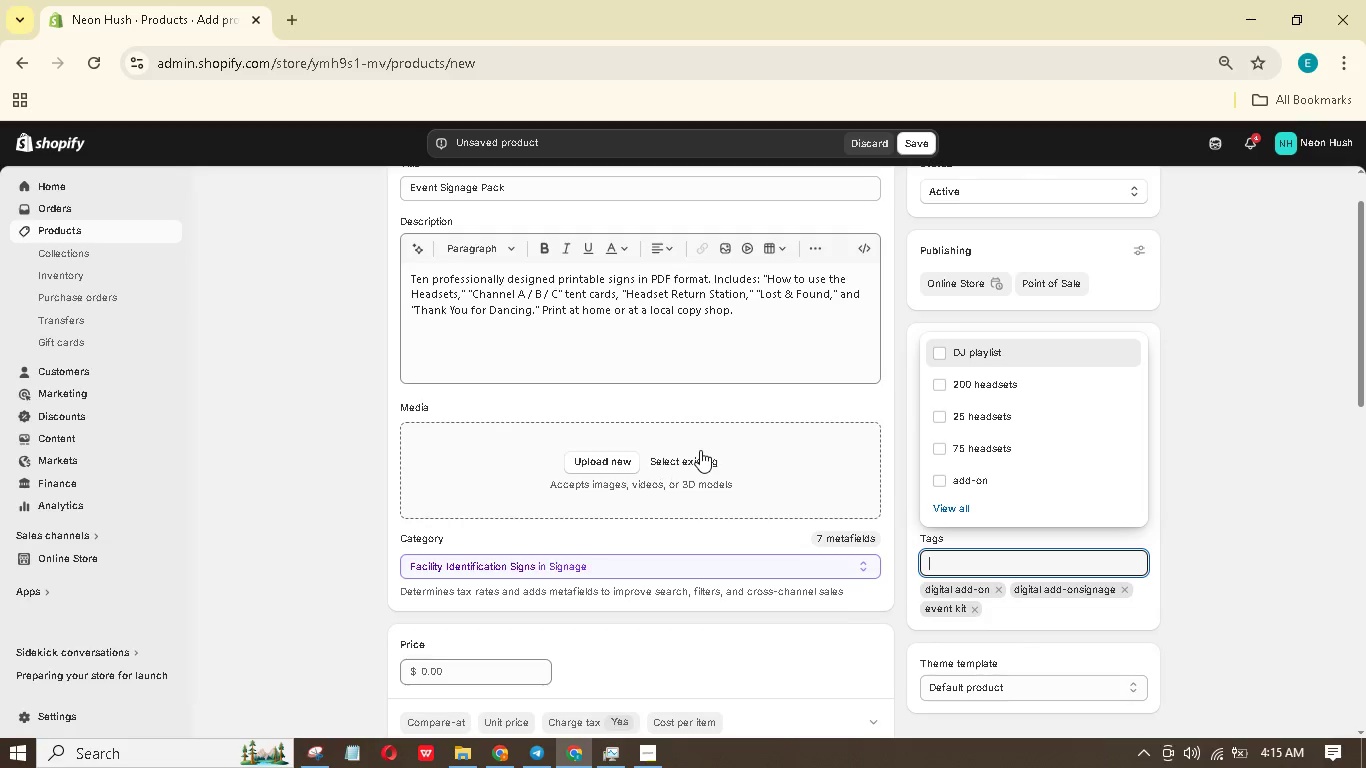 
left_click([709, 463])
 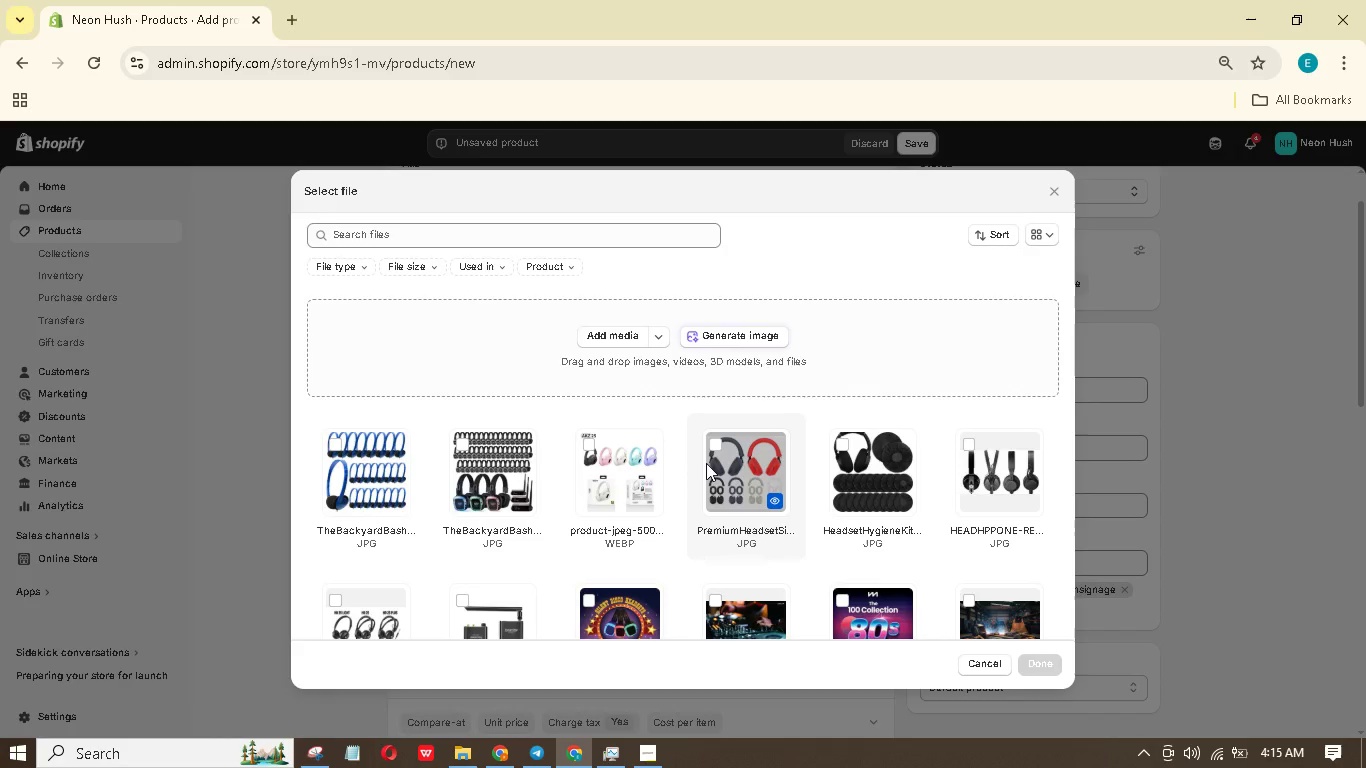 
scroll: coordinate [708, 463], scroll_direction: down, amount: 3.0
 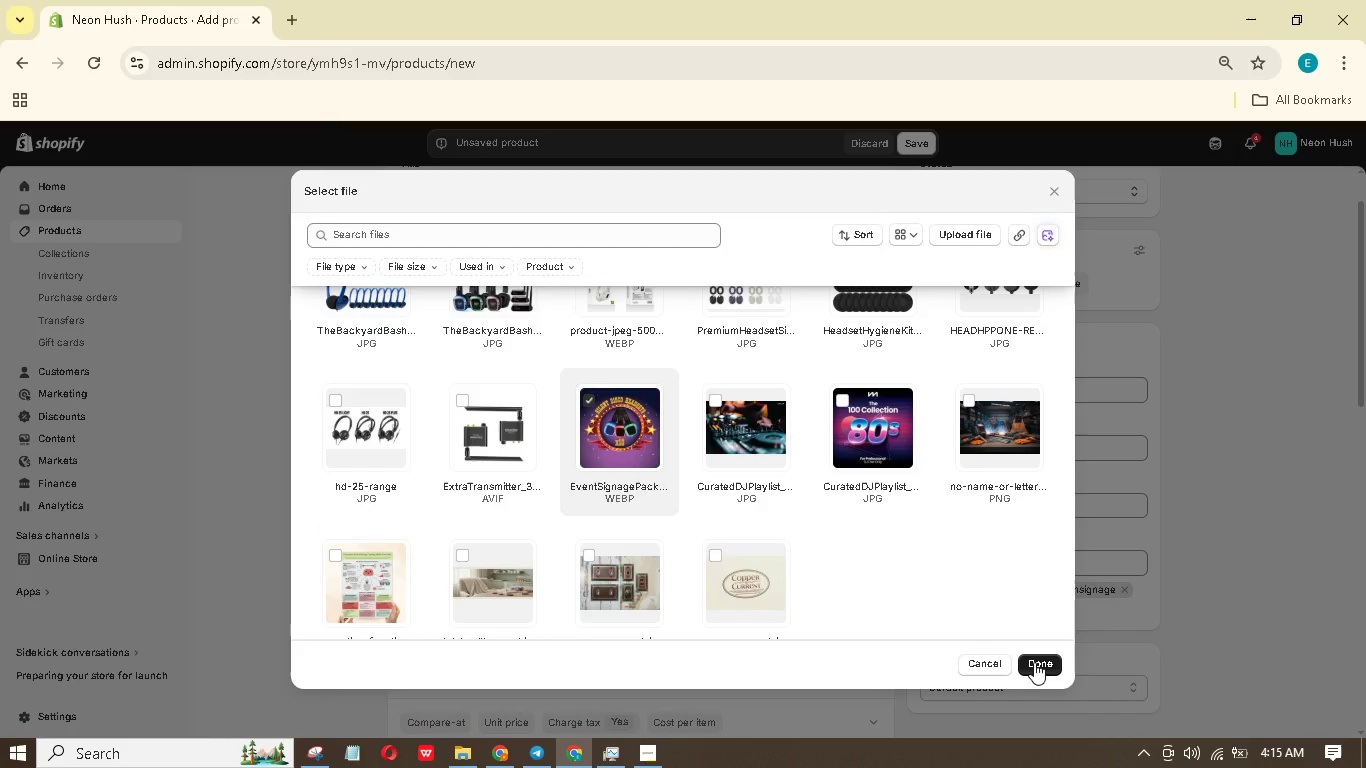 
left_click([1034, 662])
 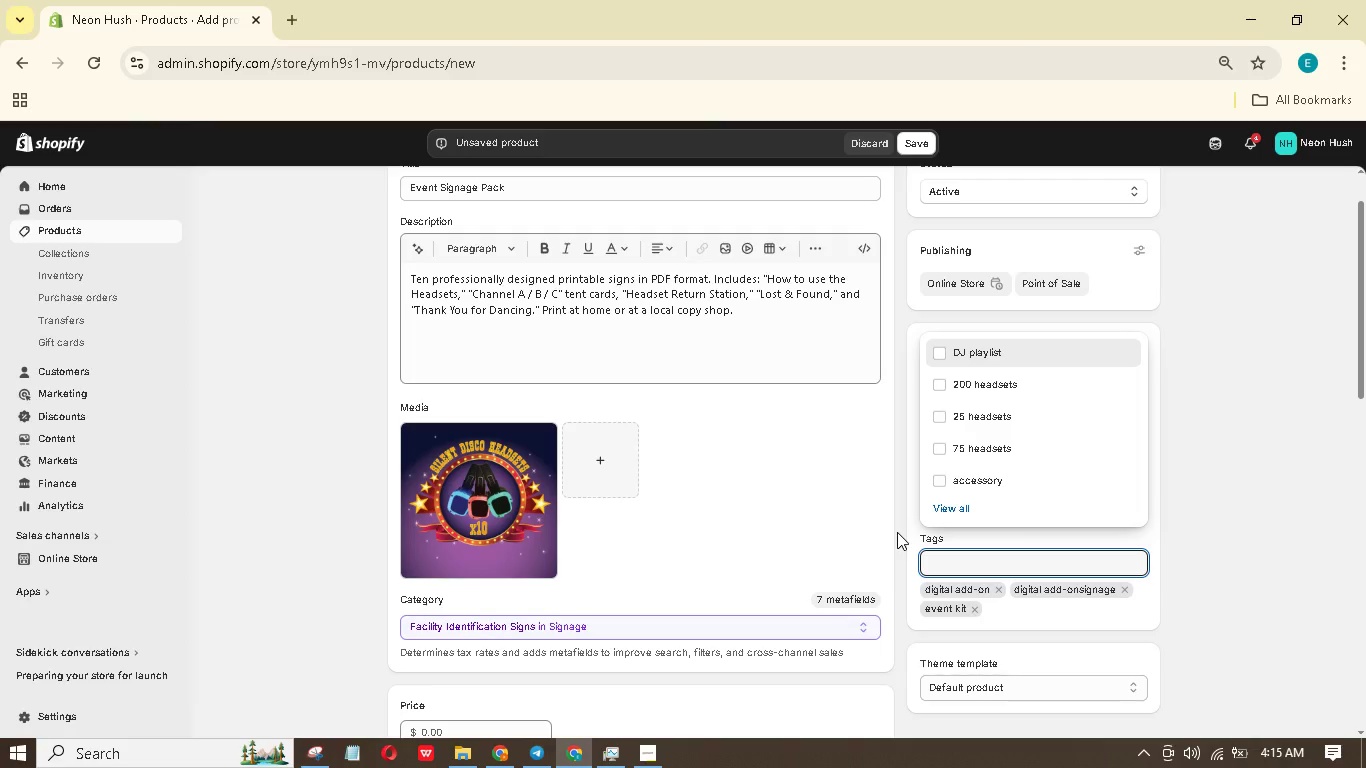 
scroll: coordinate [871, 527], scroll_direction: down, amount: 2.0
 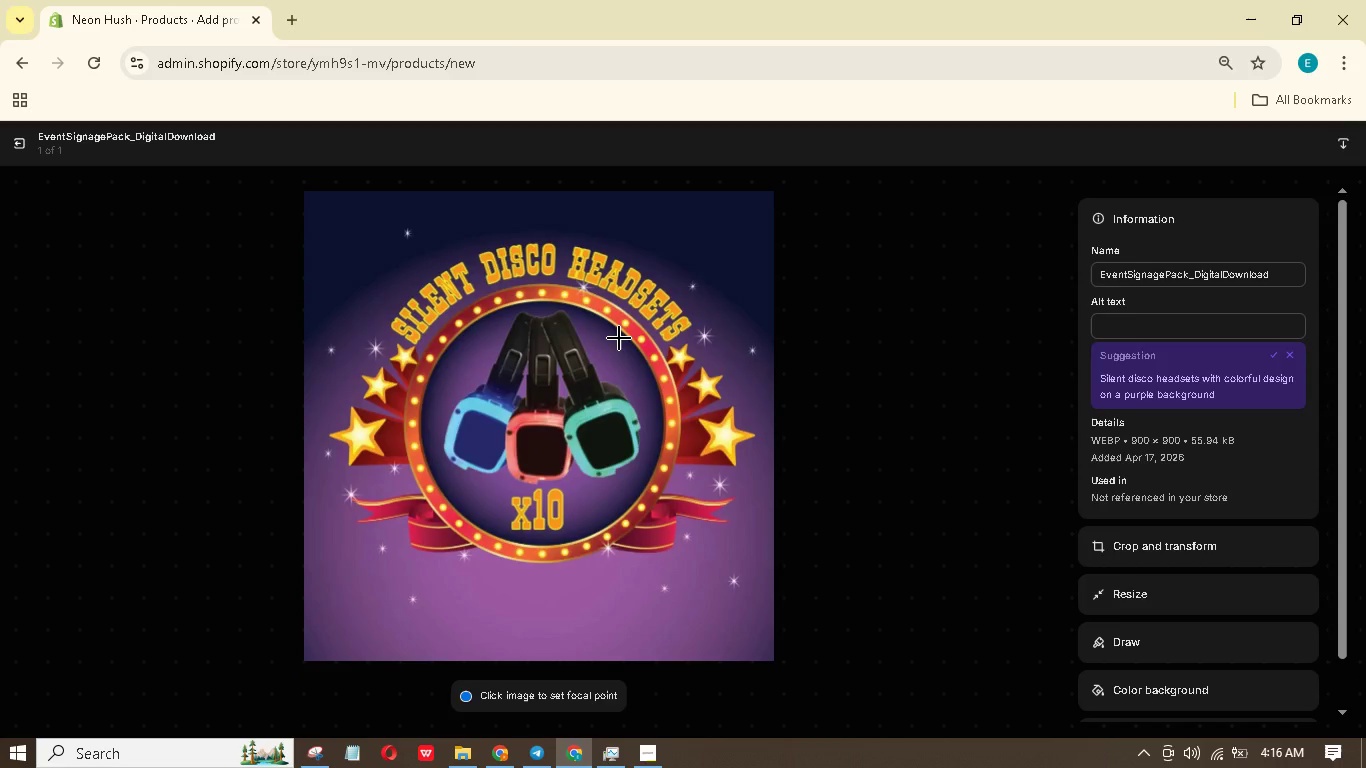 
wait(9.8)
 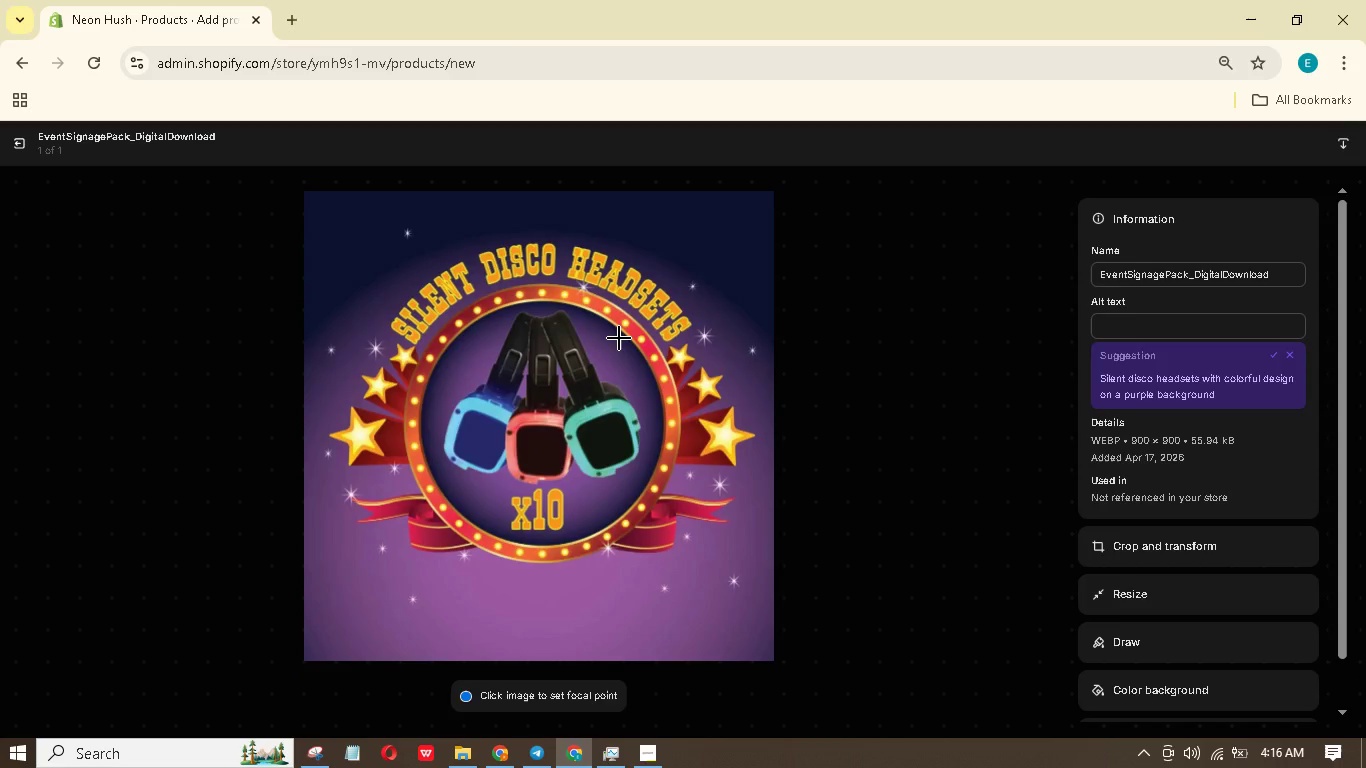 
left_click([1136, 322])
 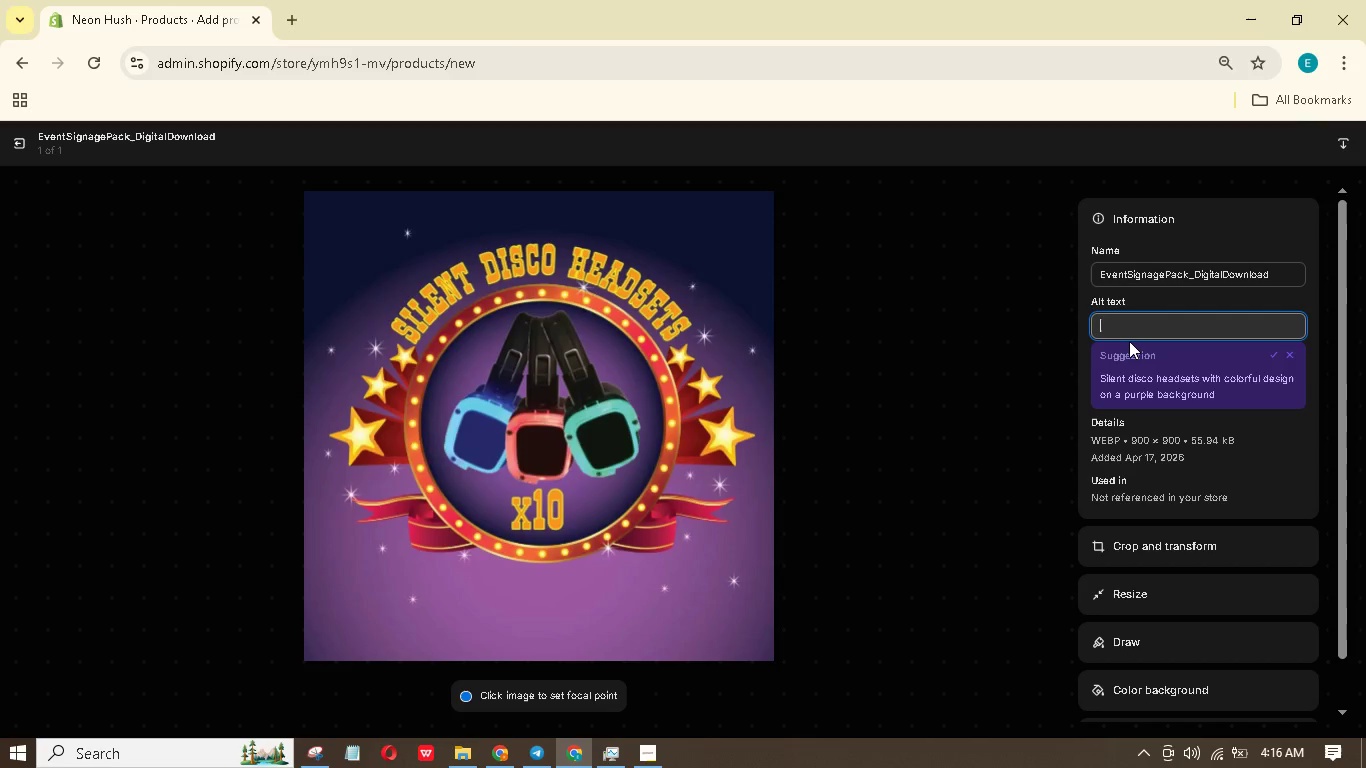 
type(A digital print that sas)
key(Backspace)
key(Backspace)
type(ays " )
 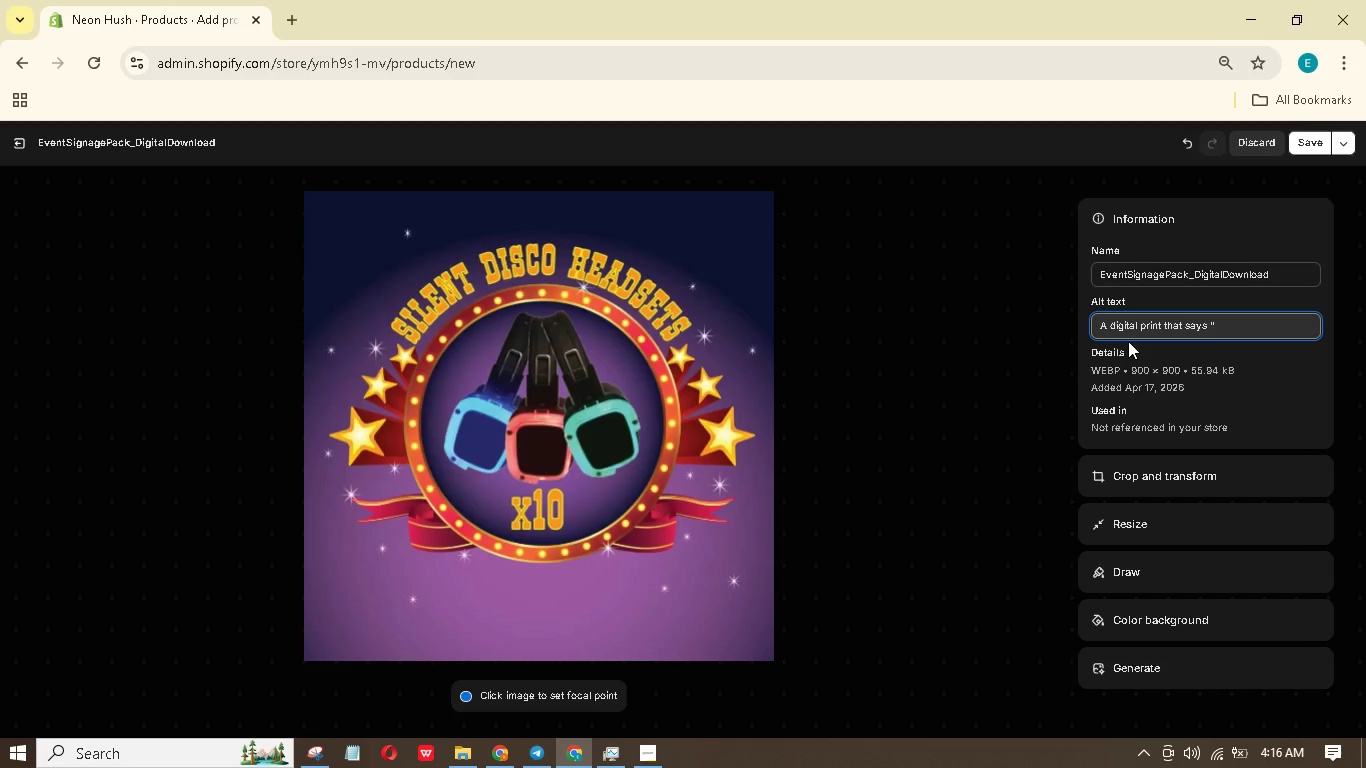 
type(Silent Disco Headsets".)
 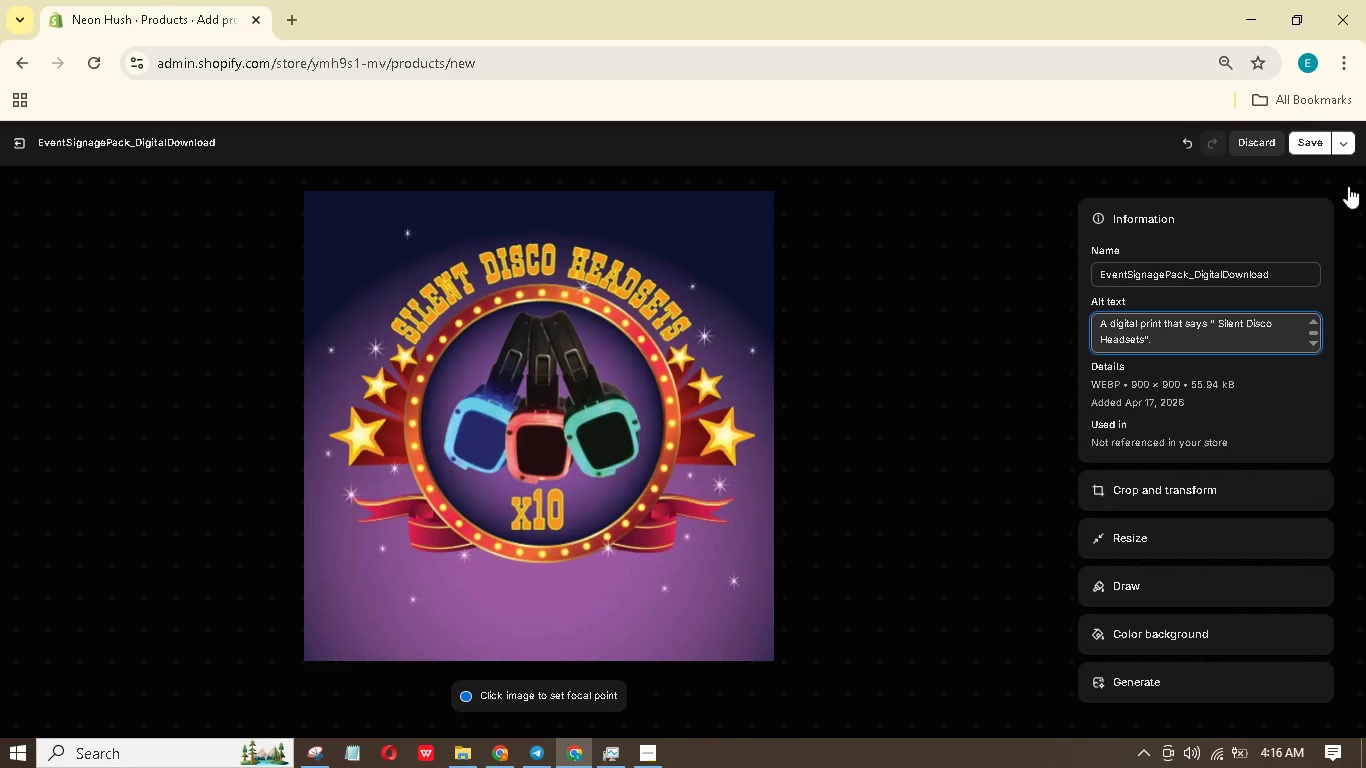 
left_click([1323, 138])
 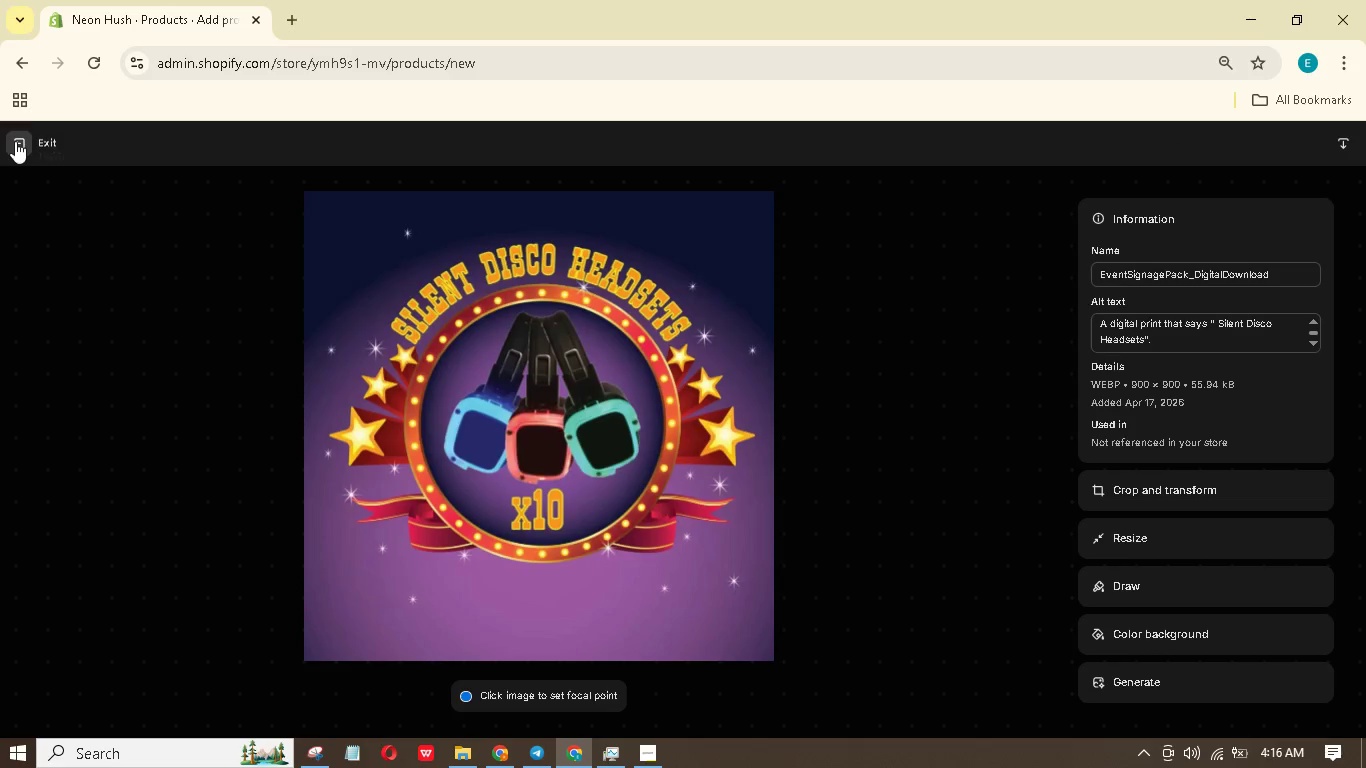 
left_click([15, 141])
 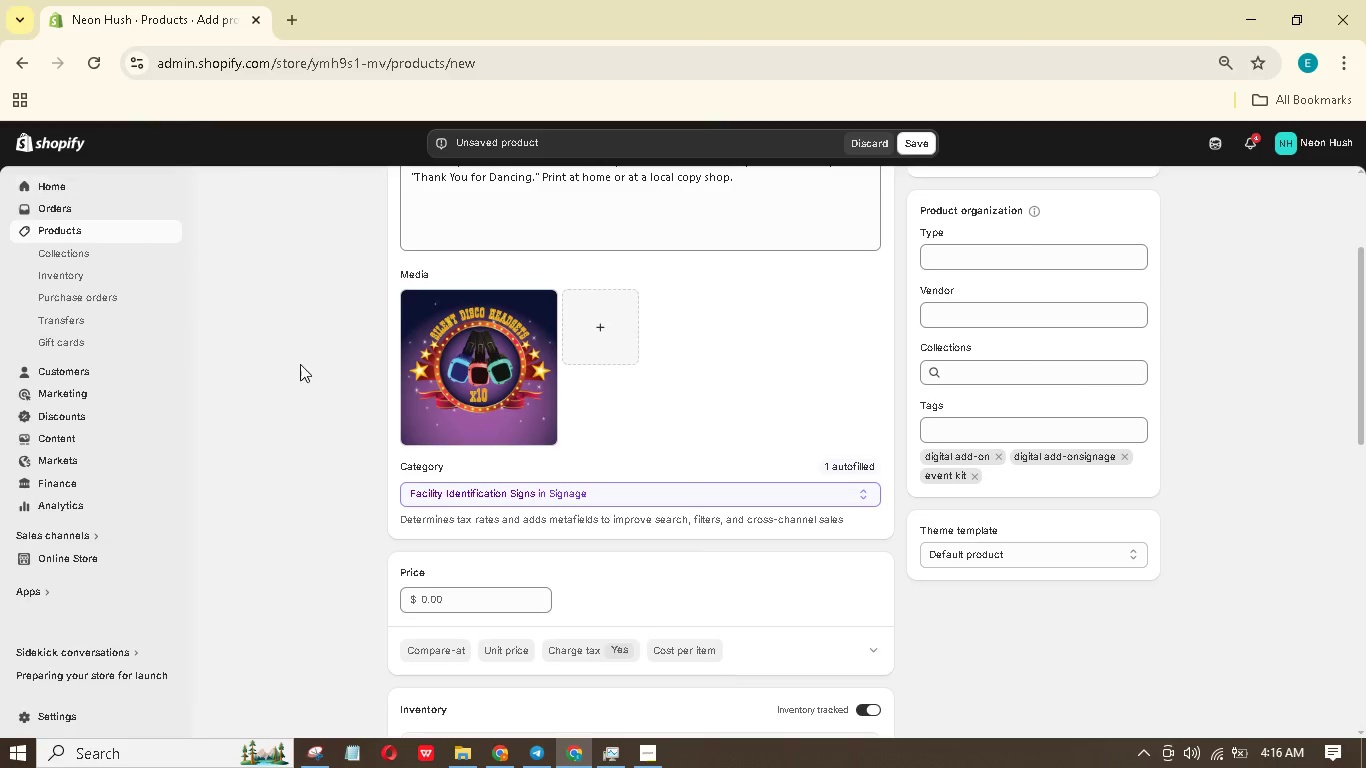 
scroll: coordinate [350, 407], scroll_direction: down, amount: 3.0
 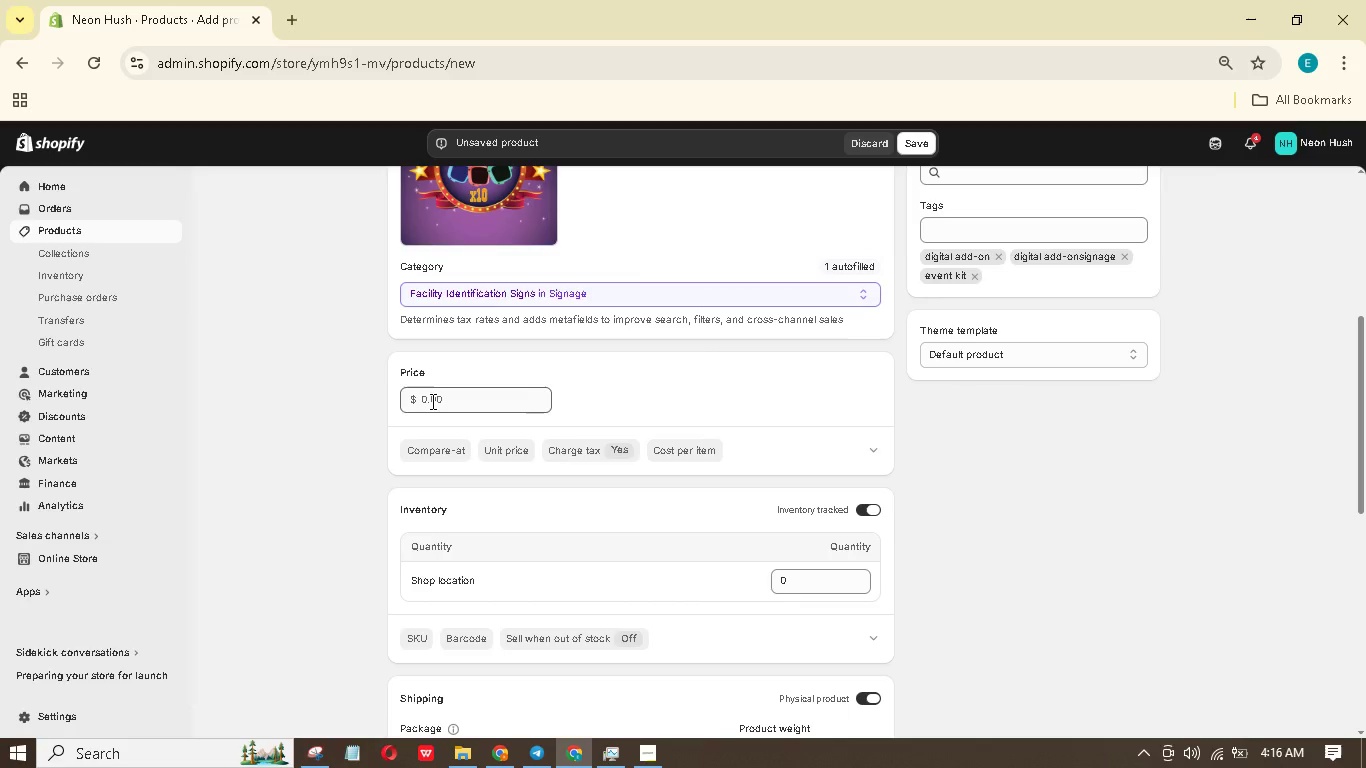 
left_click([431, 401])
 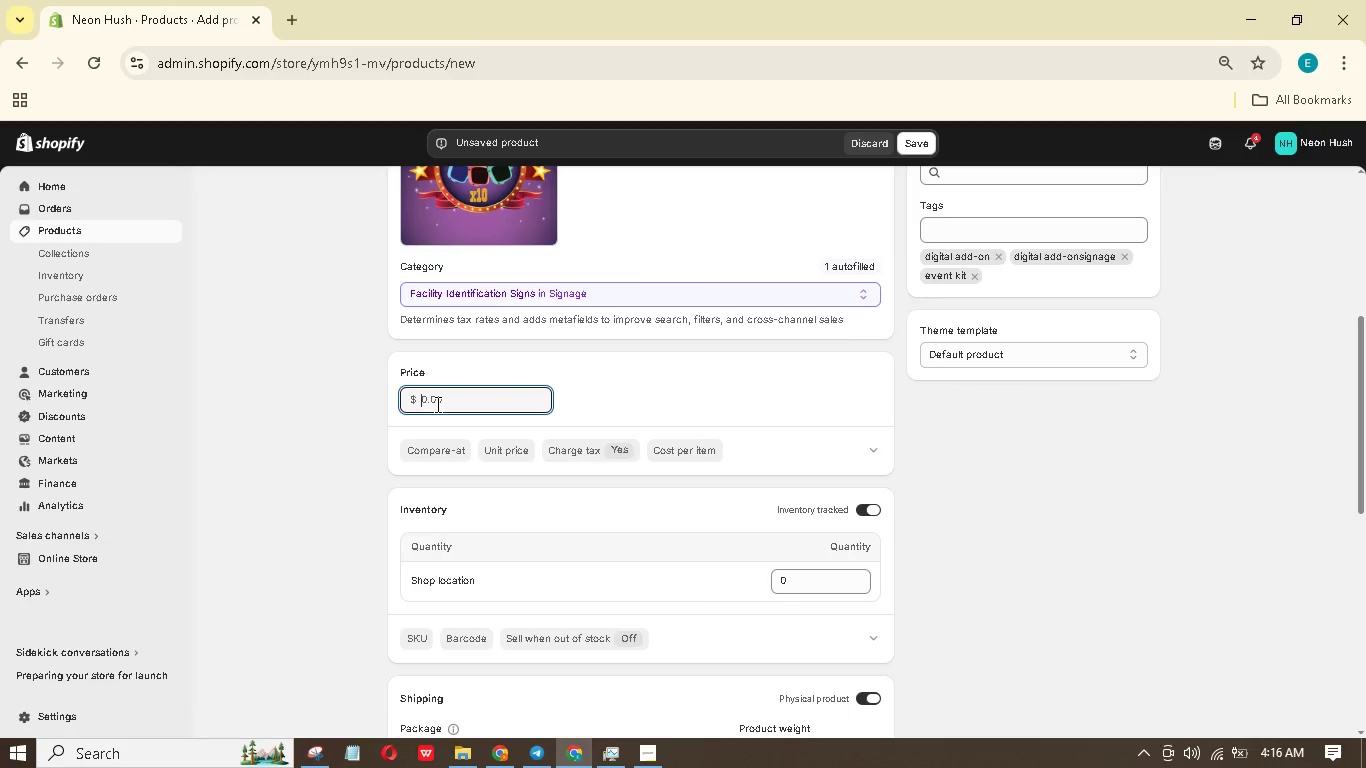 
key(1)
 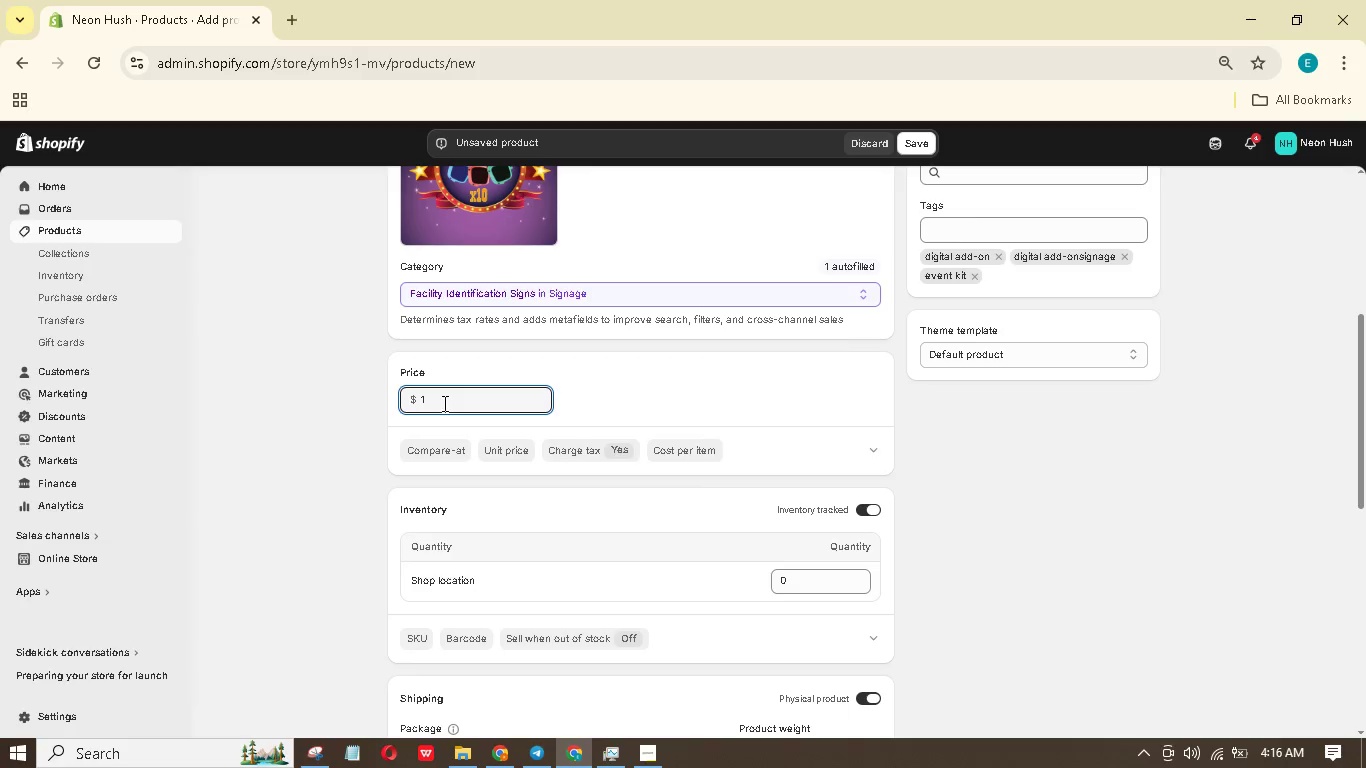 
key(9)
 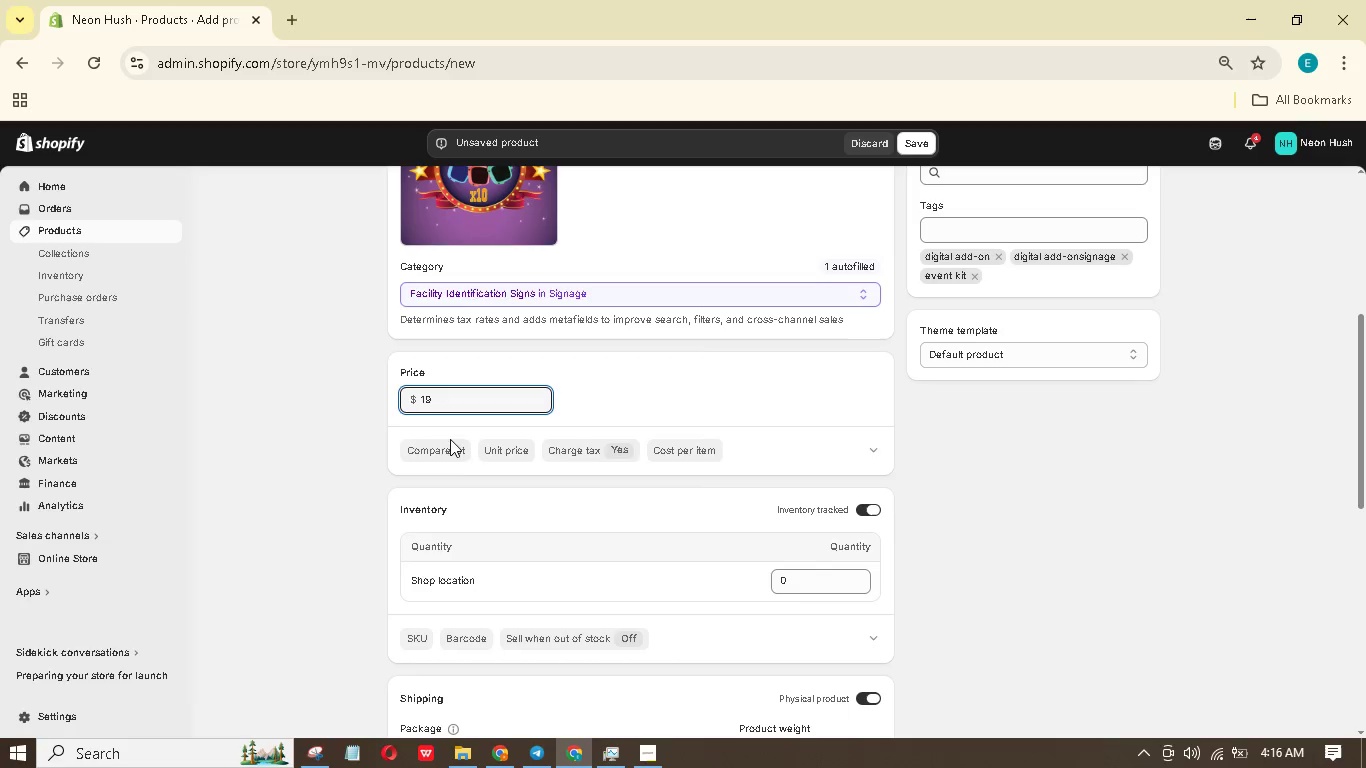 
left_click([445, 455])
 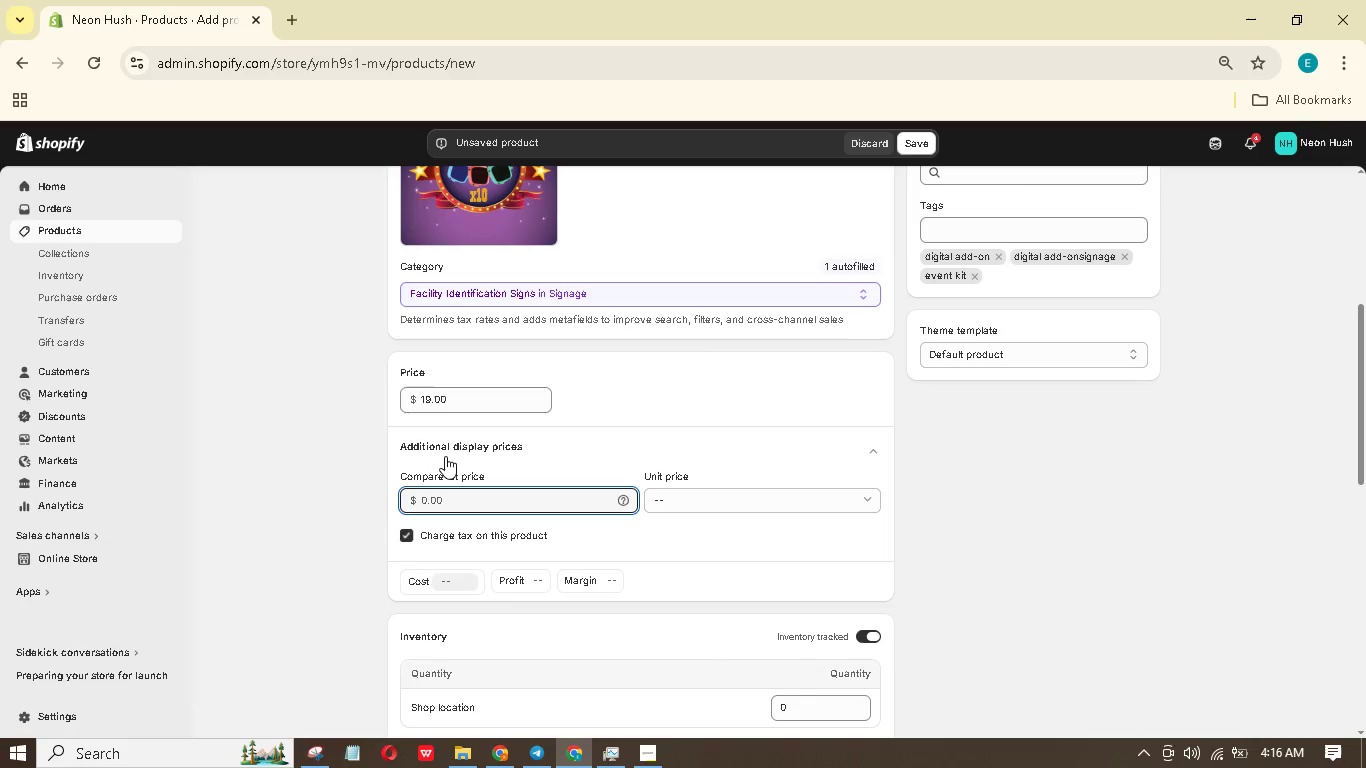 
key(Numpad3)
 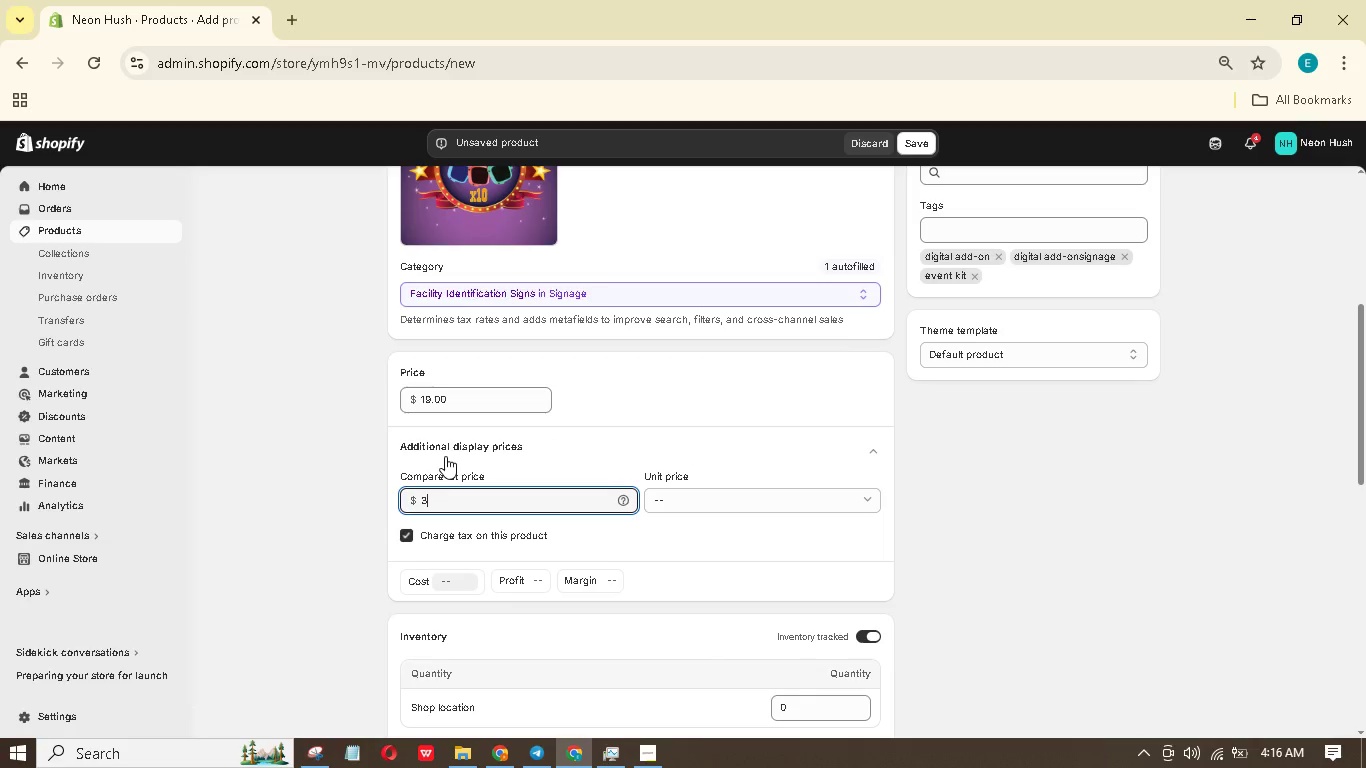 
key(Numpad5)
 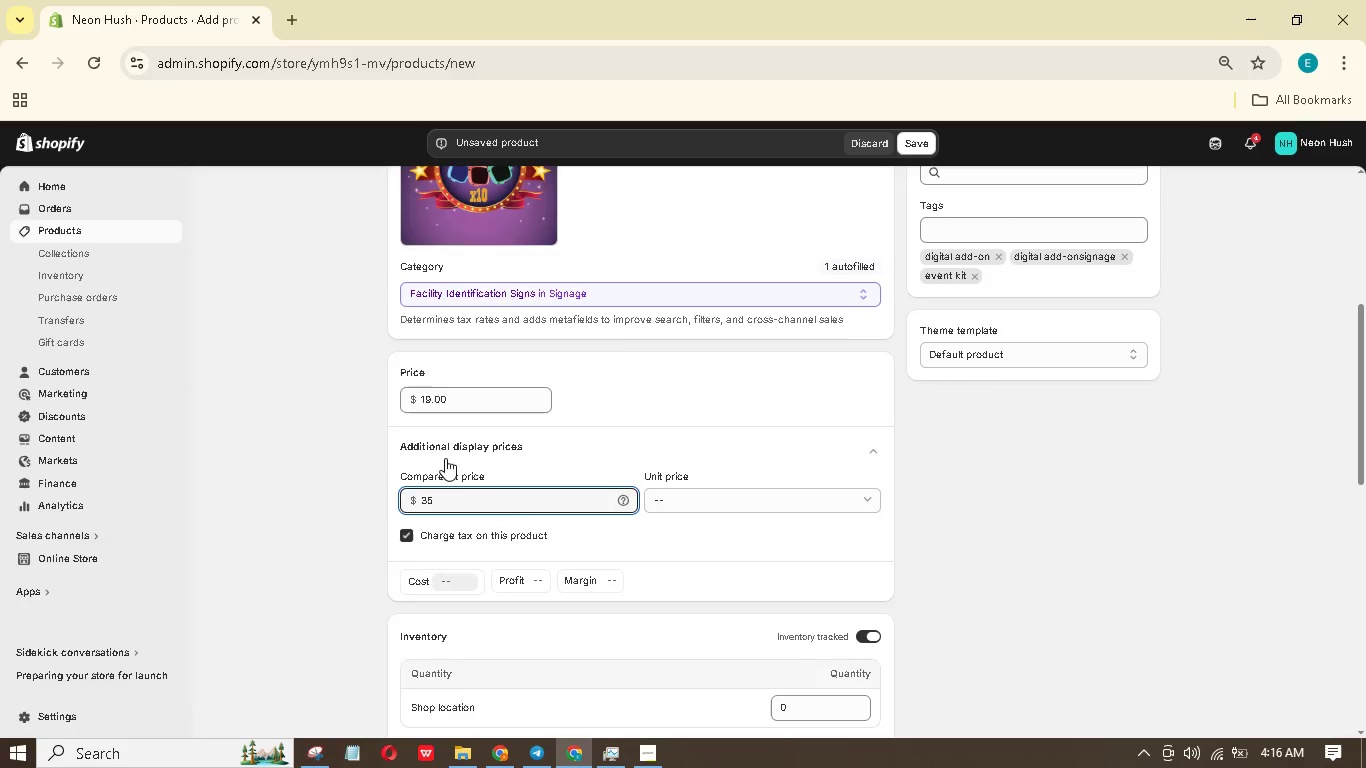 
scroll: coordinate [447, 461], scroll_direction: down, amount: 4.0
 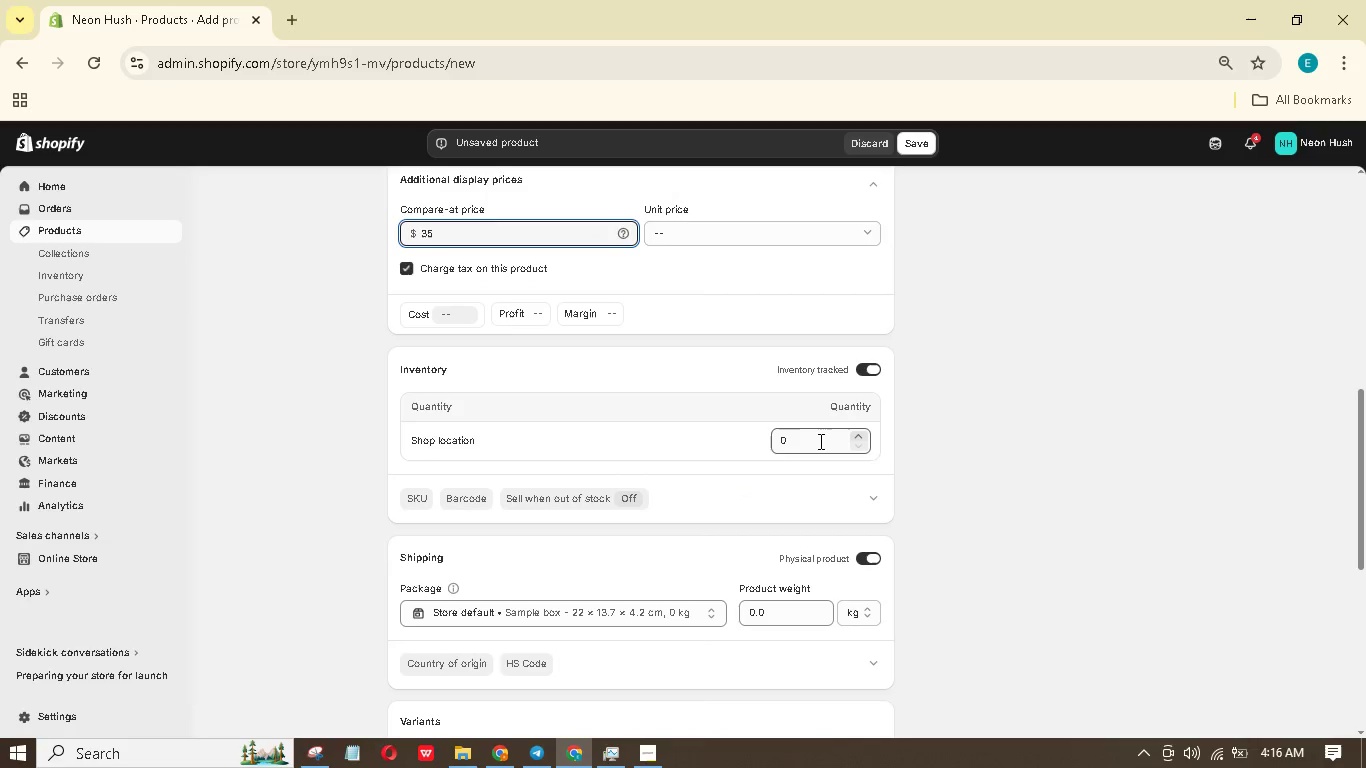 
left_click([819, 441])
 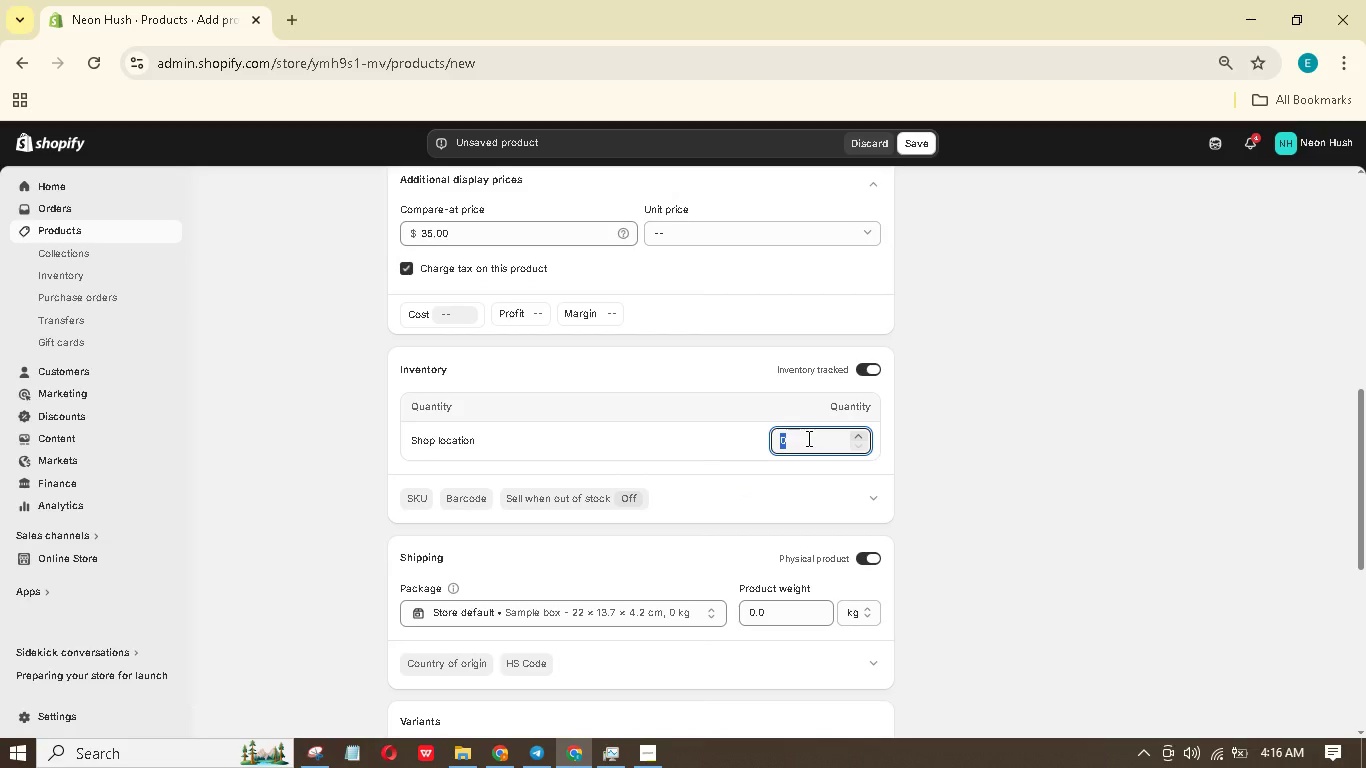 
key(Numpad5)
 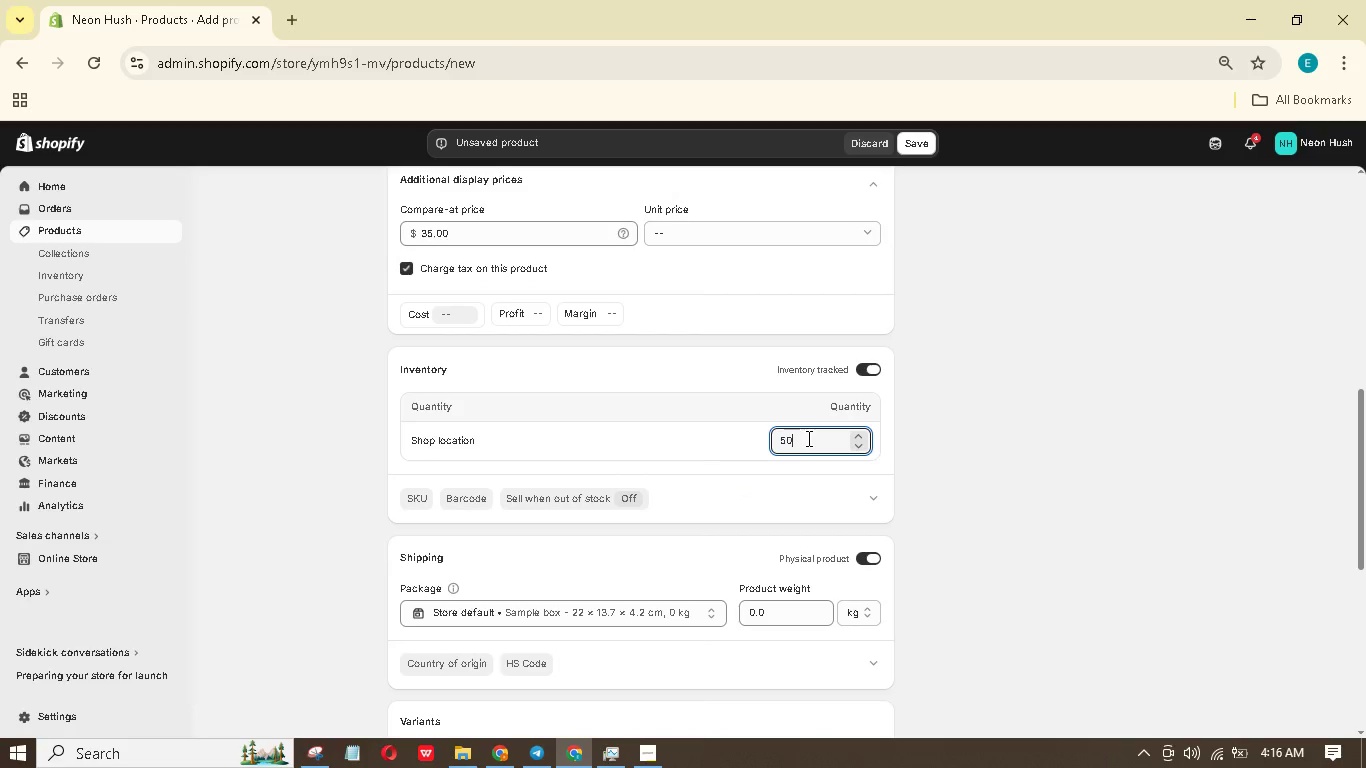 
key(Numpad0)
 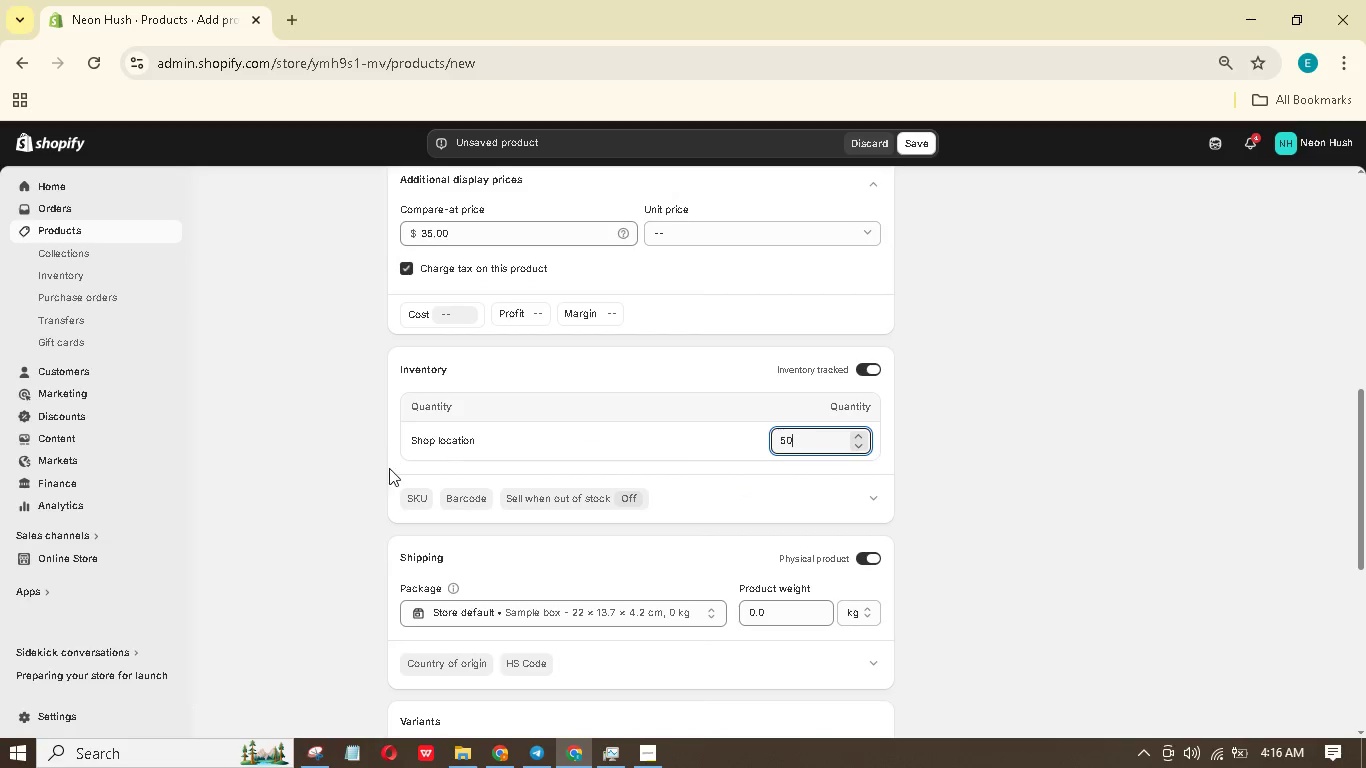 
left_click([421, 508])
 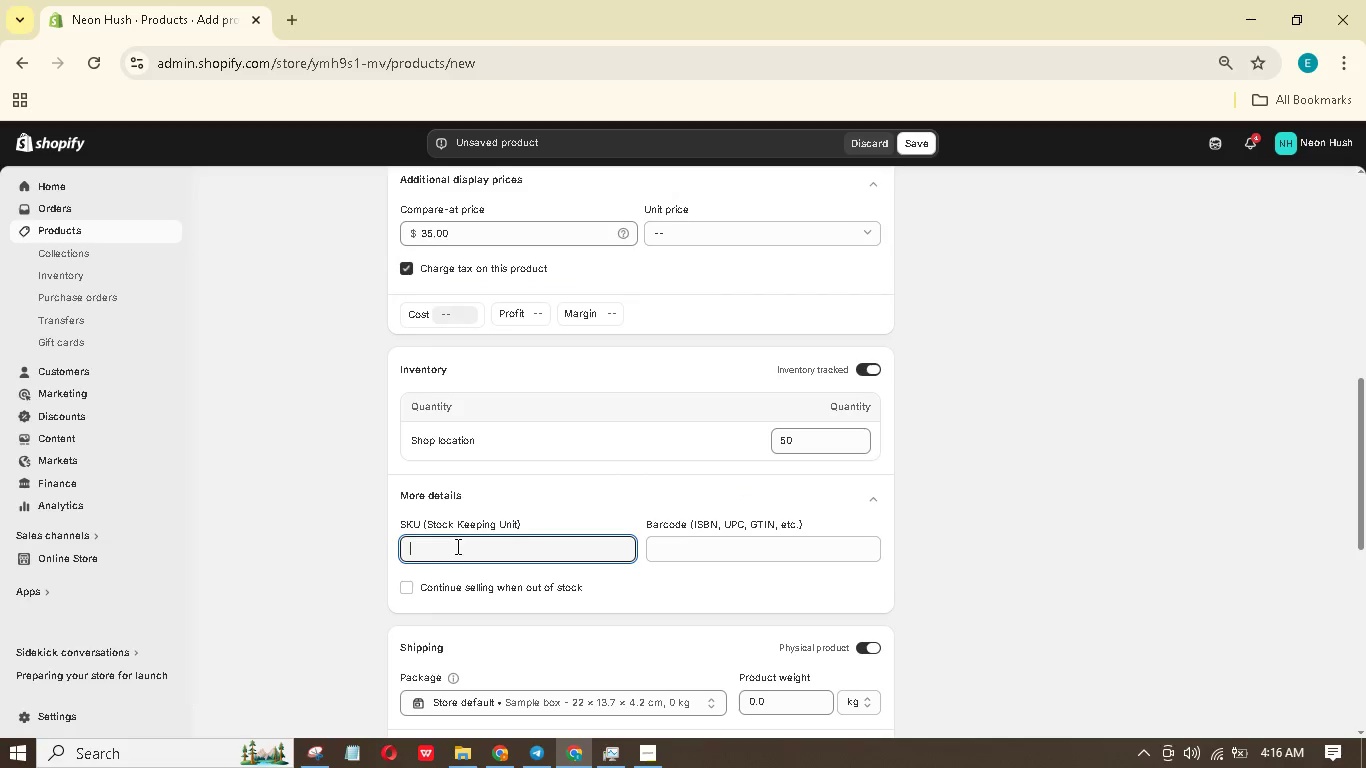 
type(Nn-DIG-SGN)
 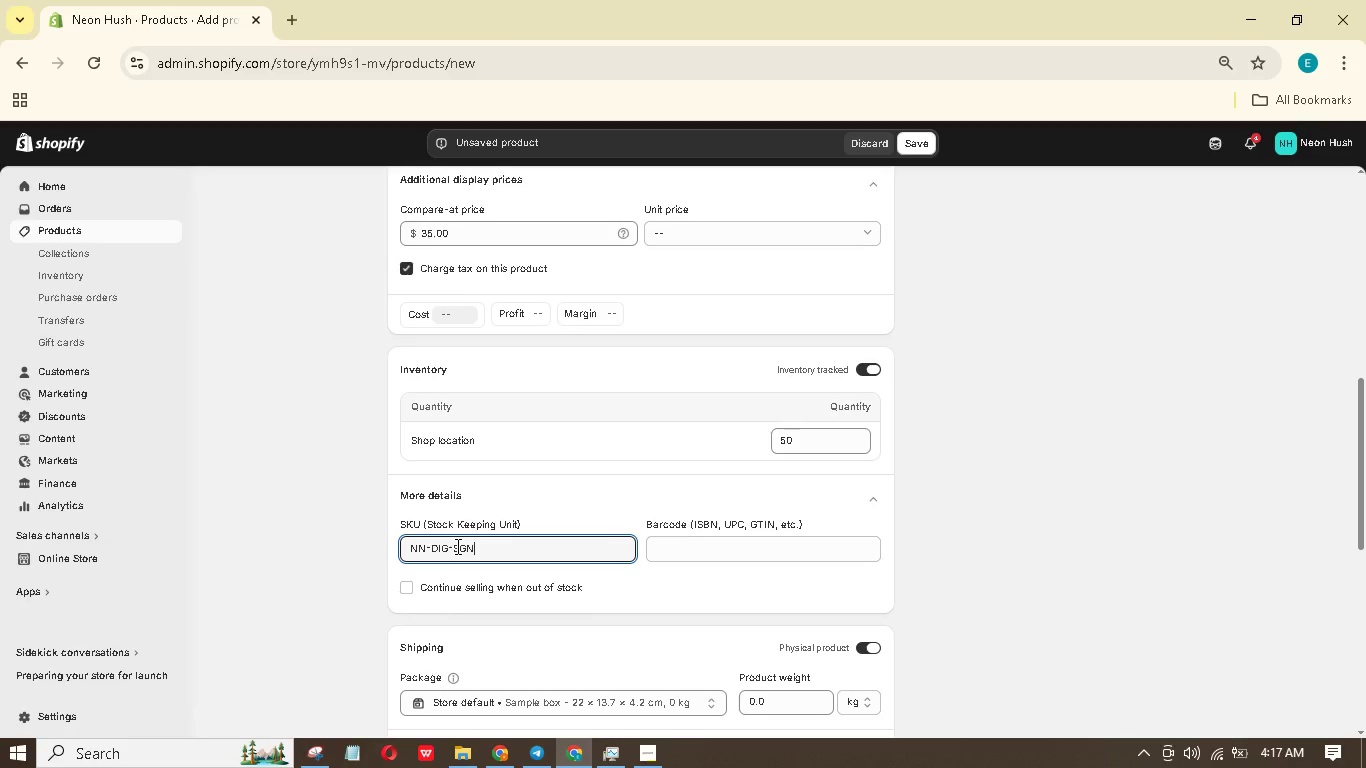 
scroll: coordinate [447, 421], scroll_direction: down, amount: 2.0
 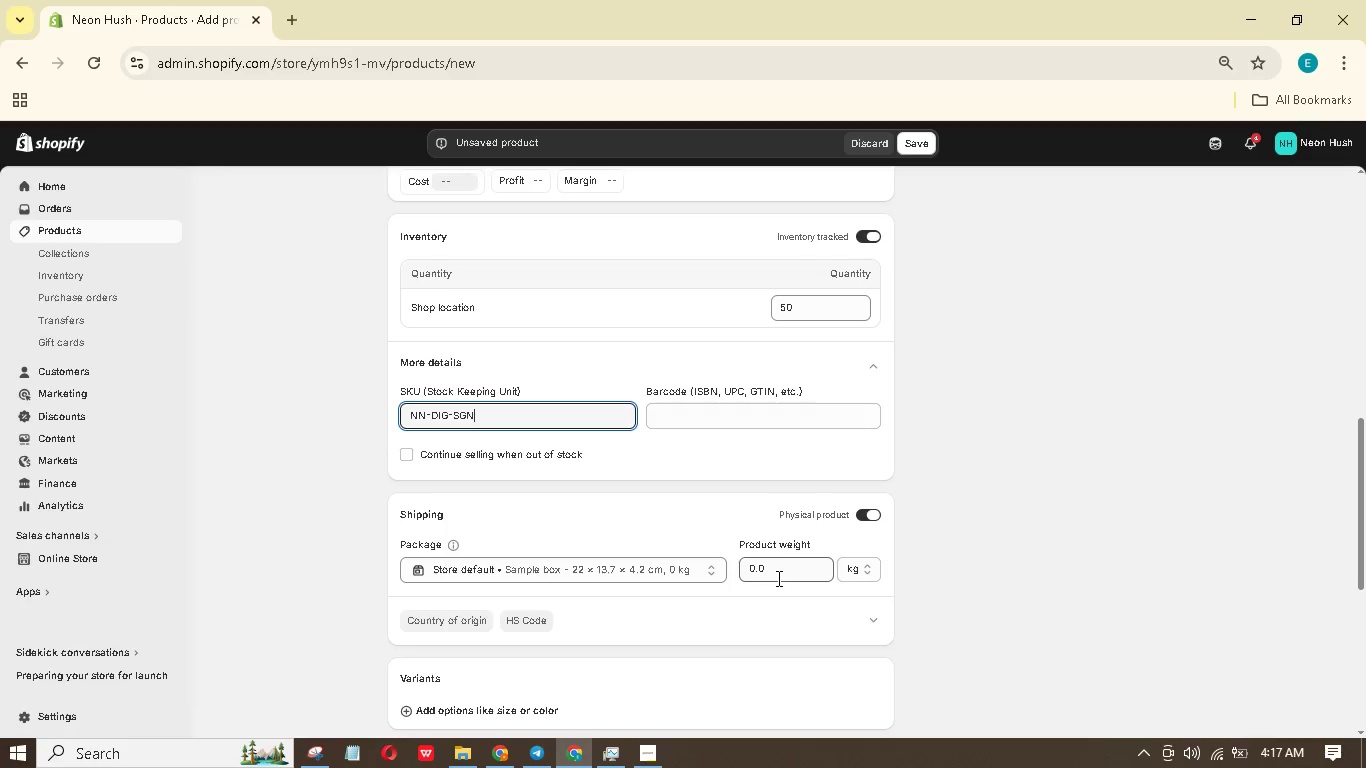 
left_click_drag(start_coordinate=[778, 576], to_coordinate=[760, 566])
 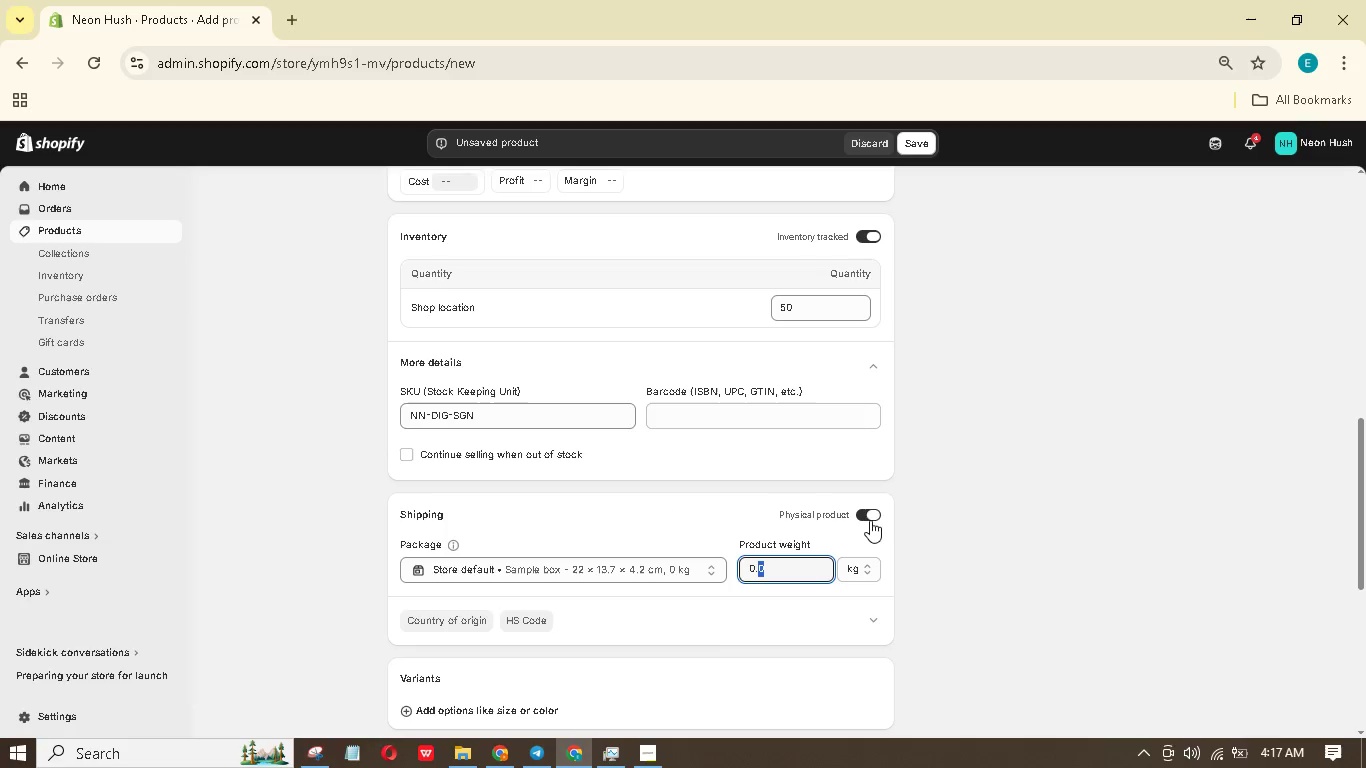 
left_click([874, 512])
 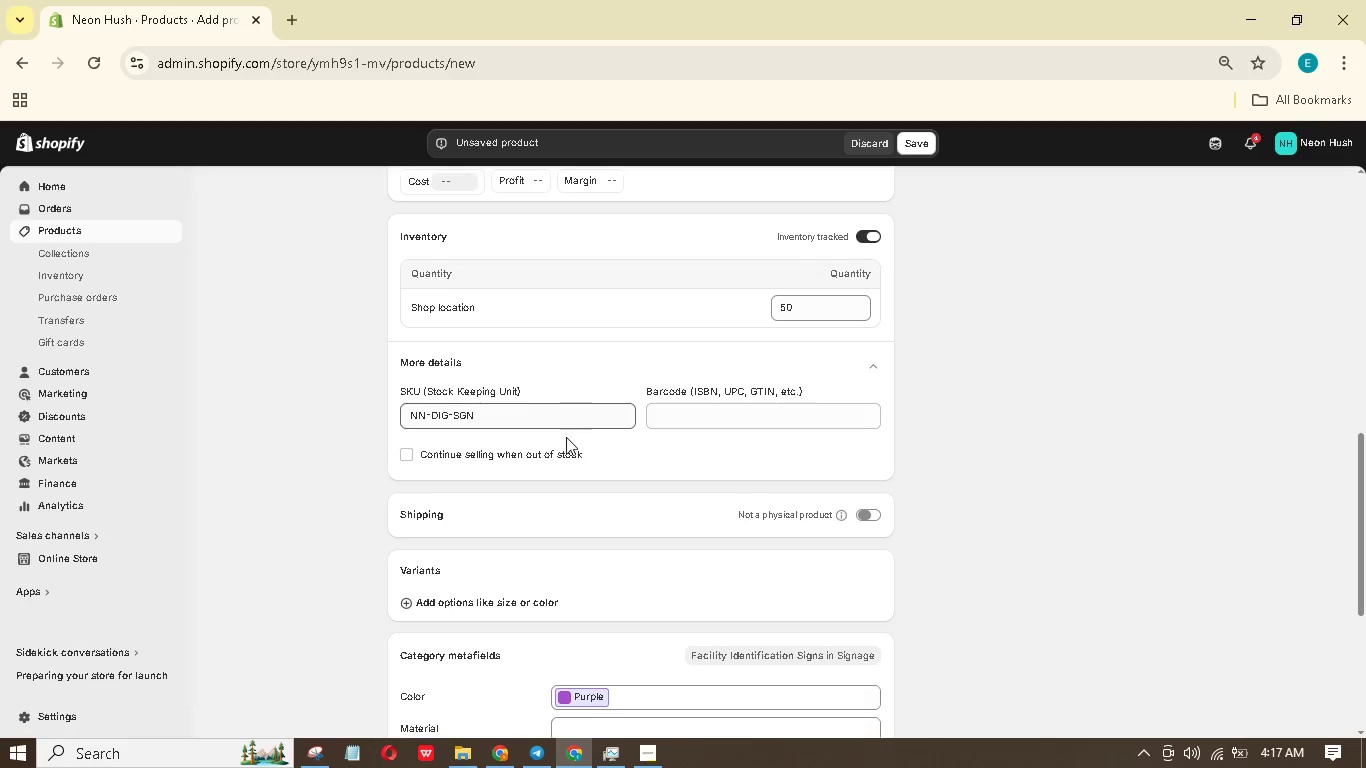 
left_click([561, 453])
 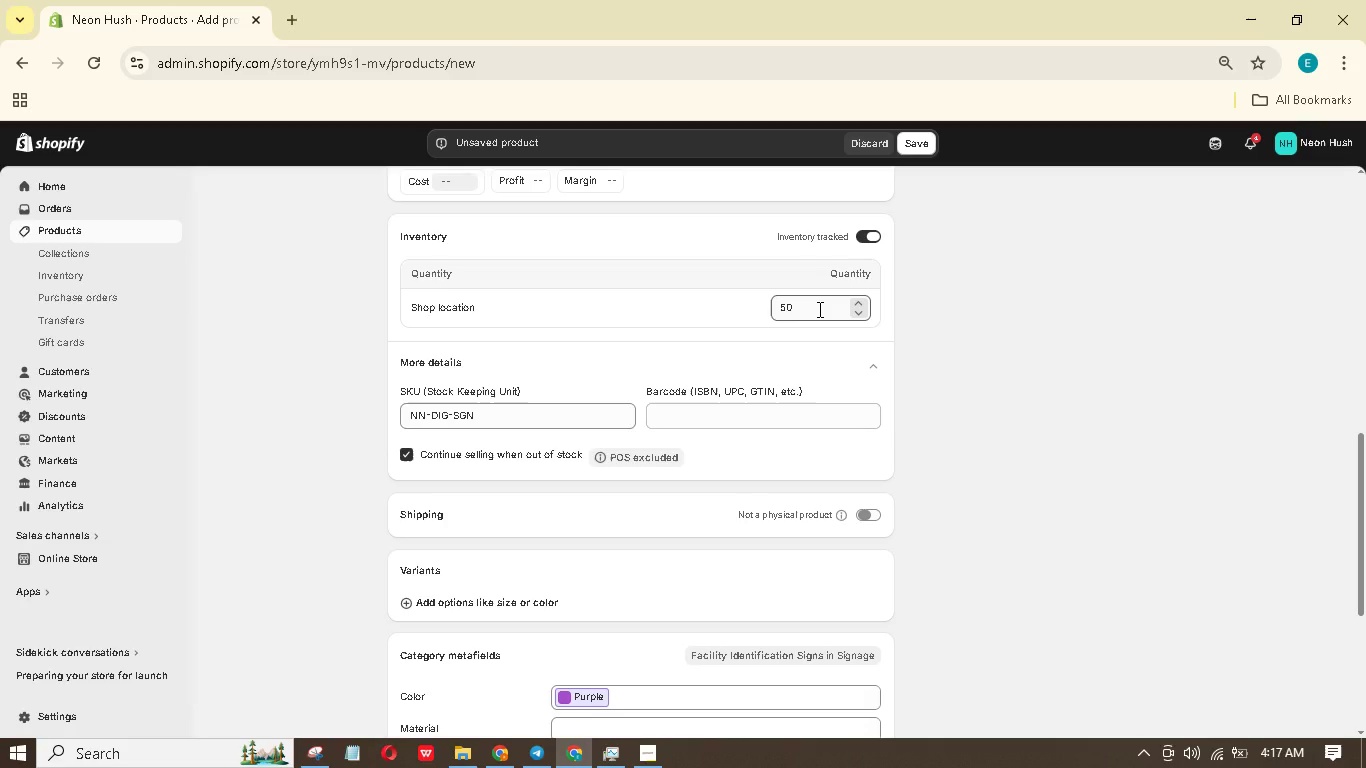 
left_click_drag(start_coordinate=[818, 309], to_coordinate=[730, 281])
 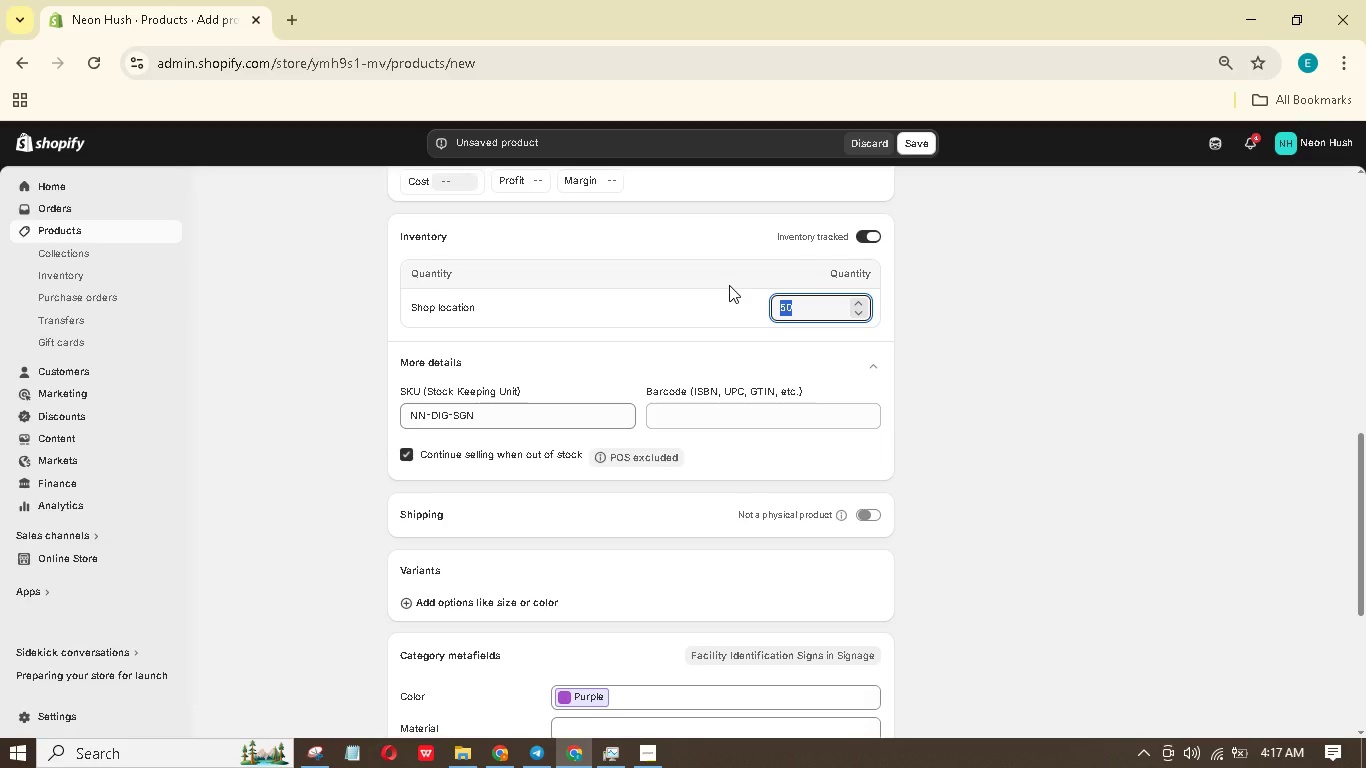 
key(Numpad1)
 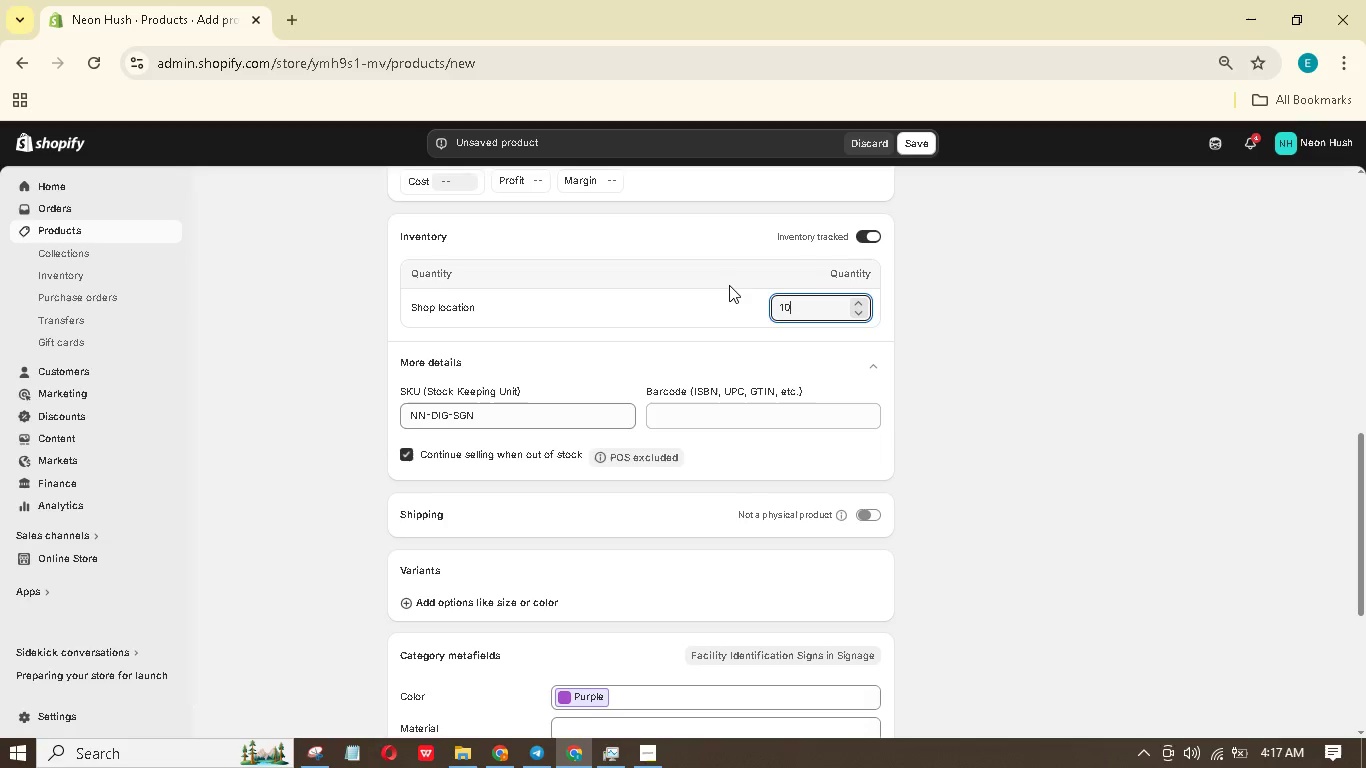 
key(Numpad0)
 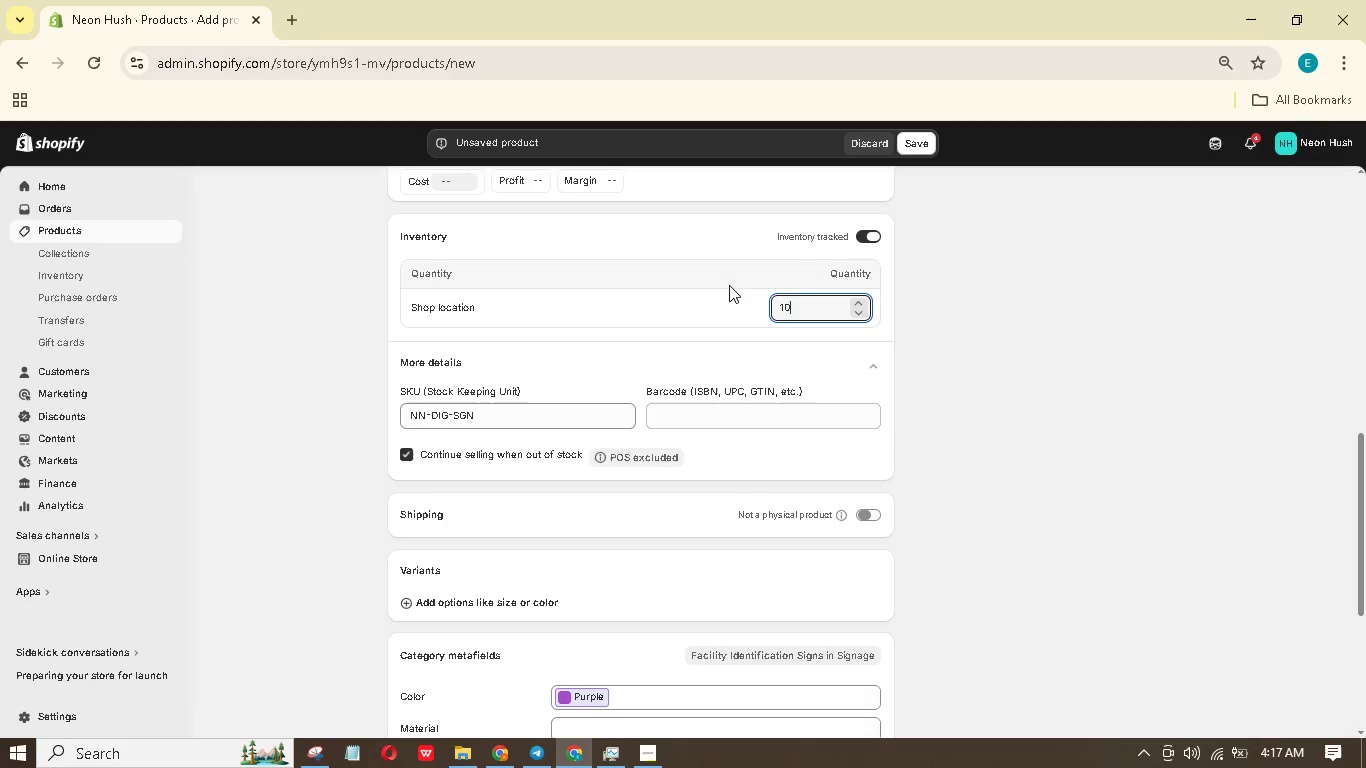 
key(Numpad0)
 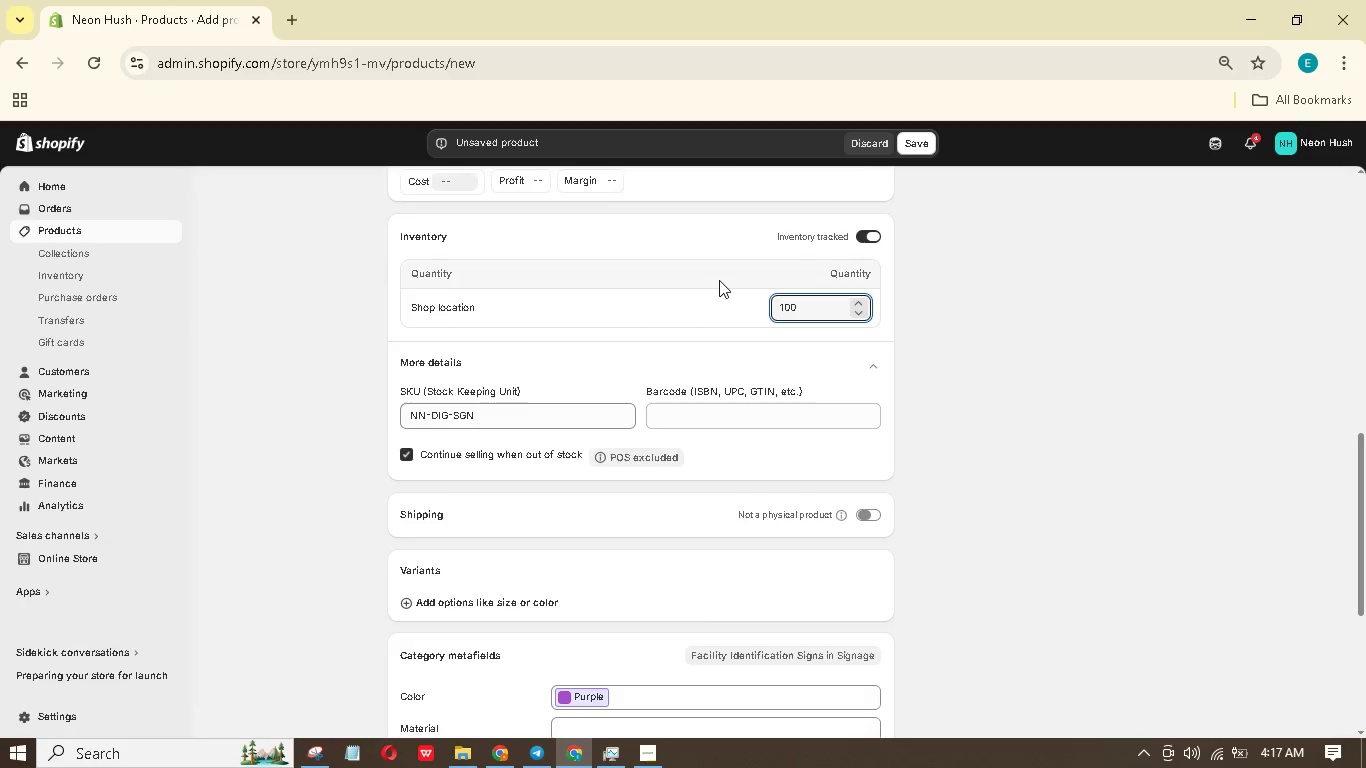 
scroll: coordinate [741, 360], scroll_direction: down, amount: 7.0
 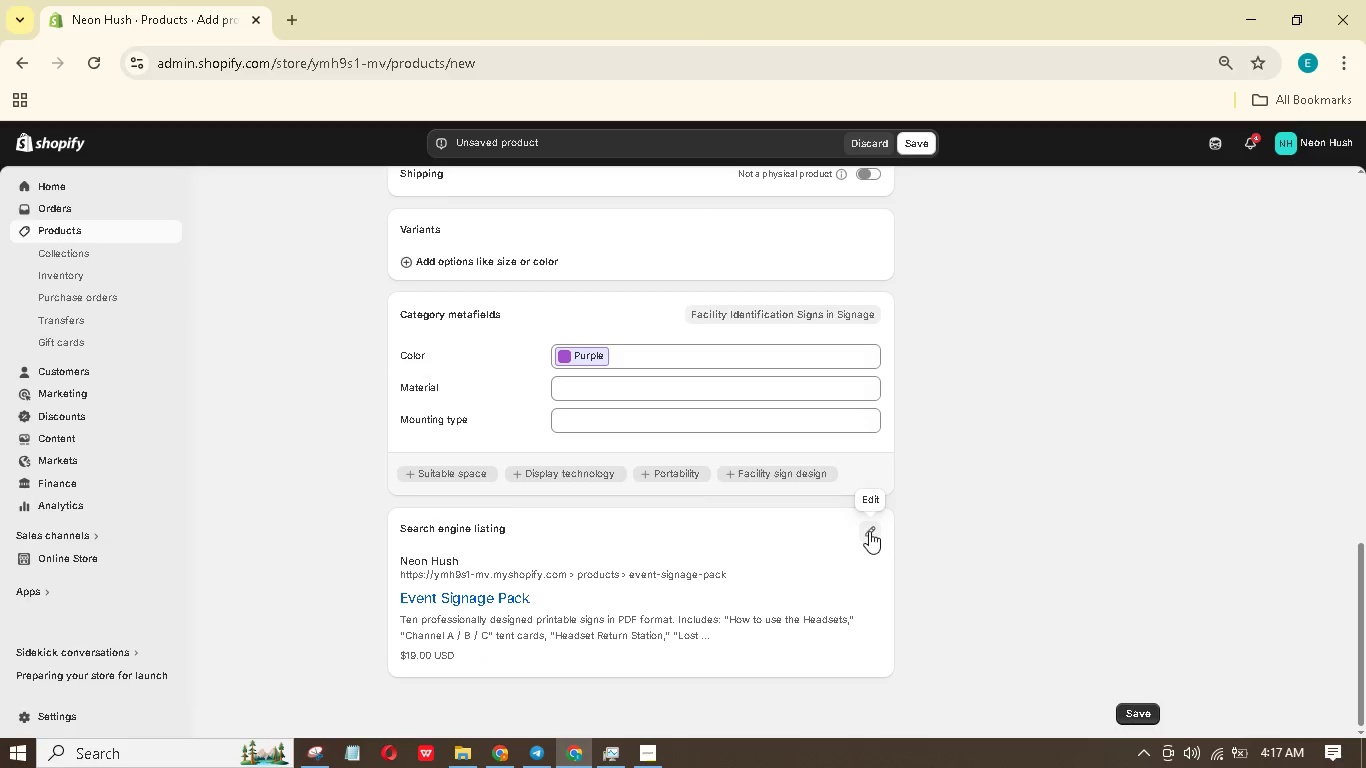 
left_click_drag(start_coordinate=[868, 531], to_coordinate=[646, 755])
 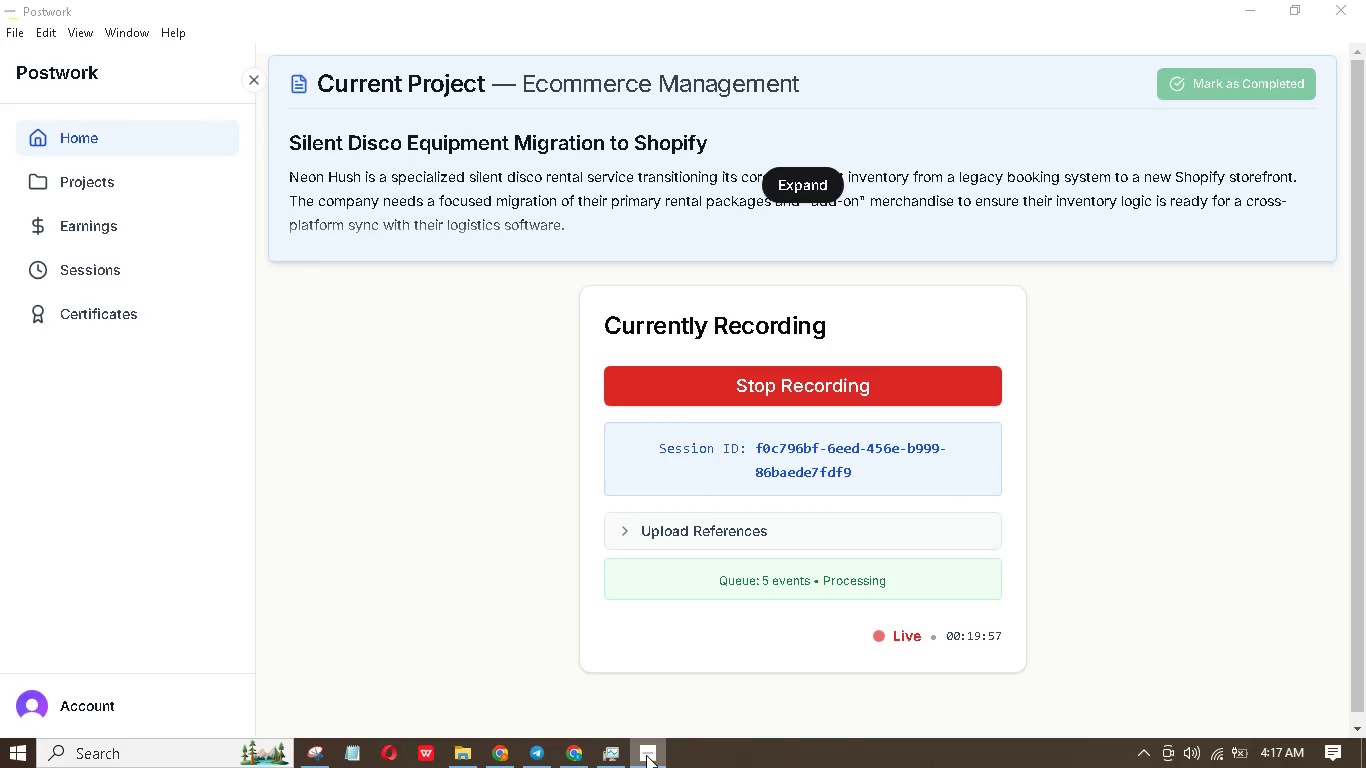 
left_click([646, 755])